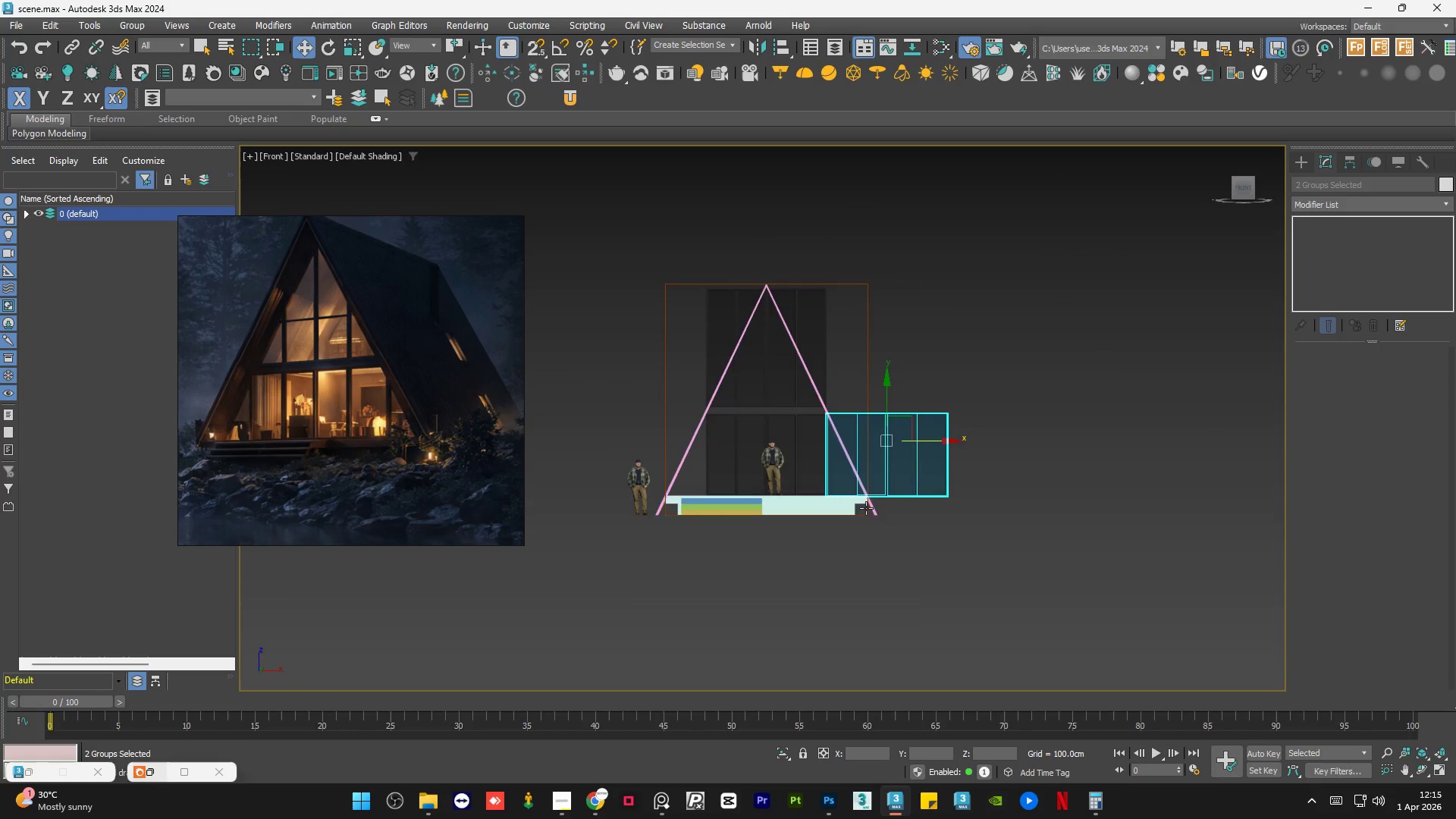 
hold_key(key=AltLeft, duration=2.61)
scroll: coordinate [833, 450], scroll_direction: up, amount: 7.0
 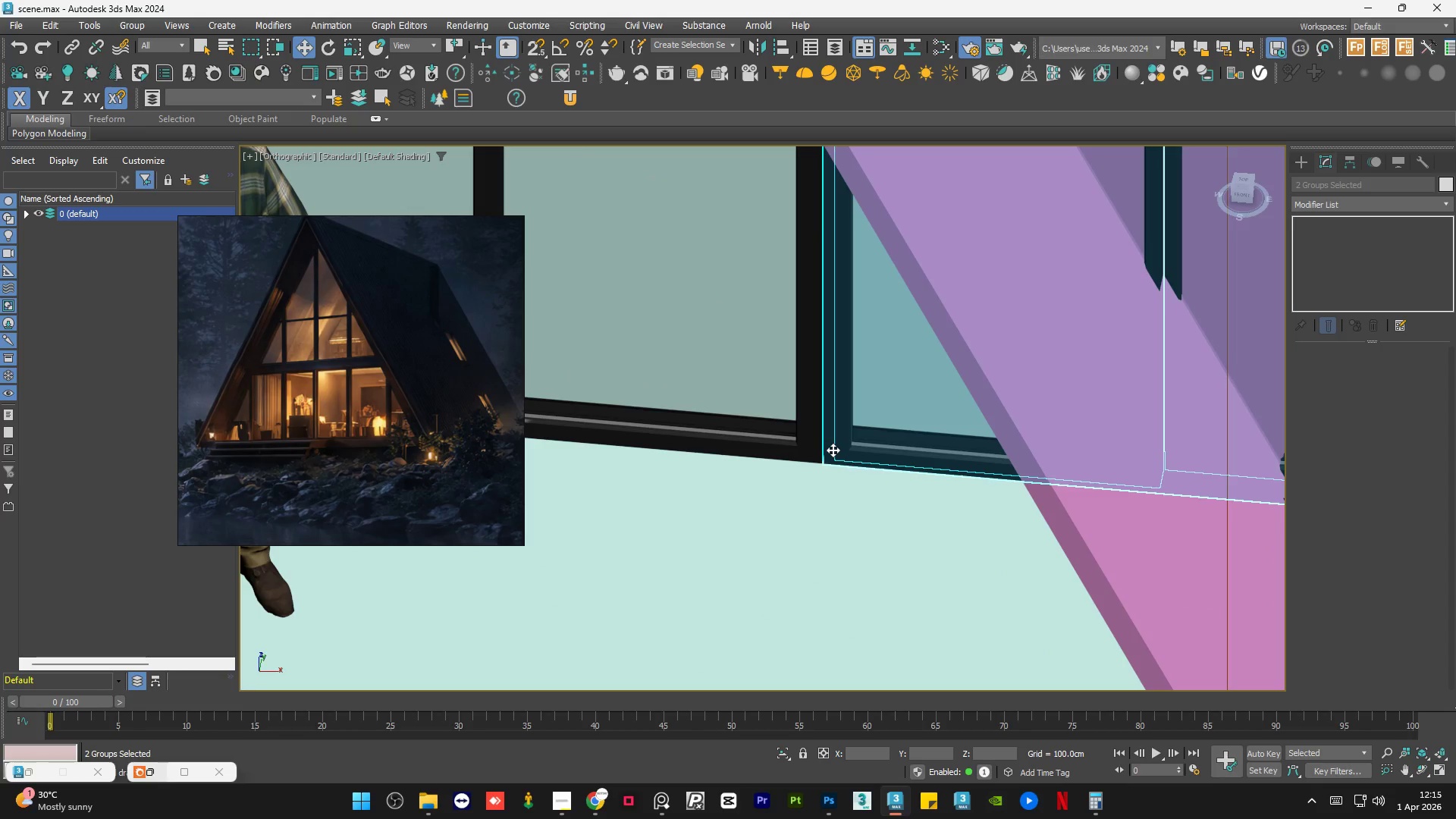 
hold_key(key=AltLeft, duration=1.34)
 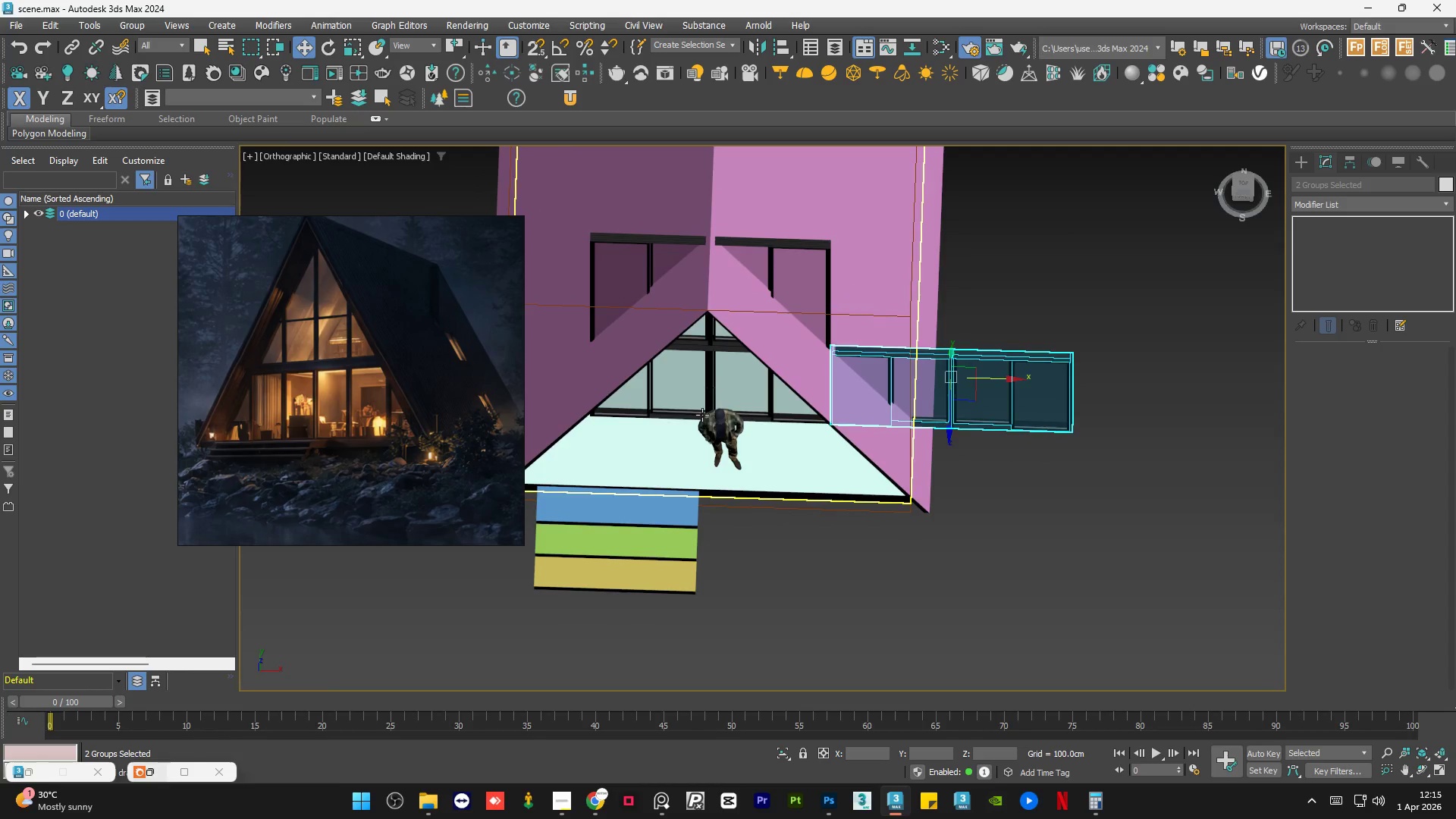 
scroll: coordinate [833, 450], scroll_direction: down, amount: 5.0
 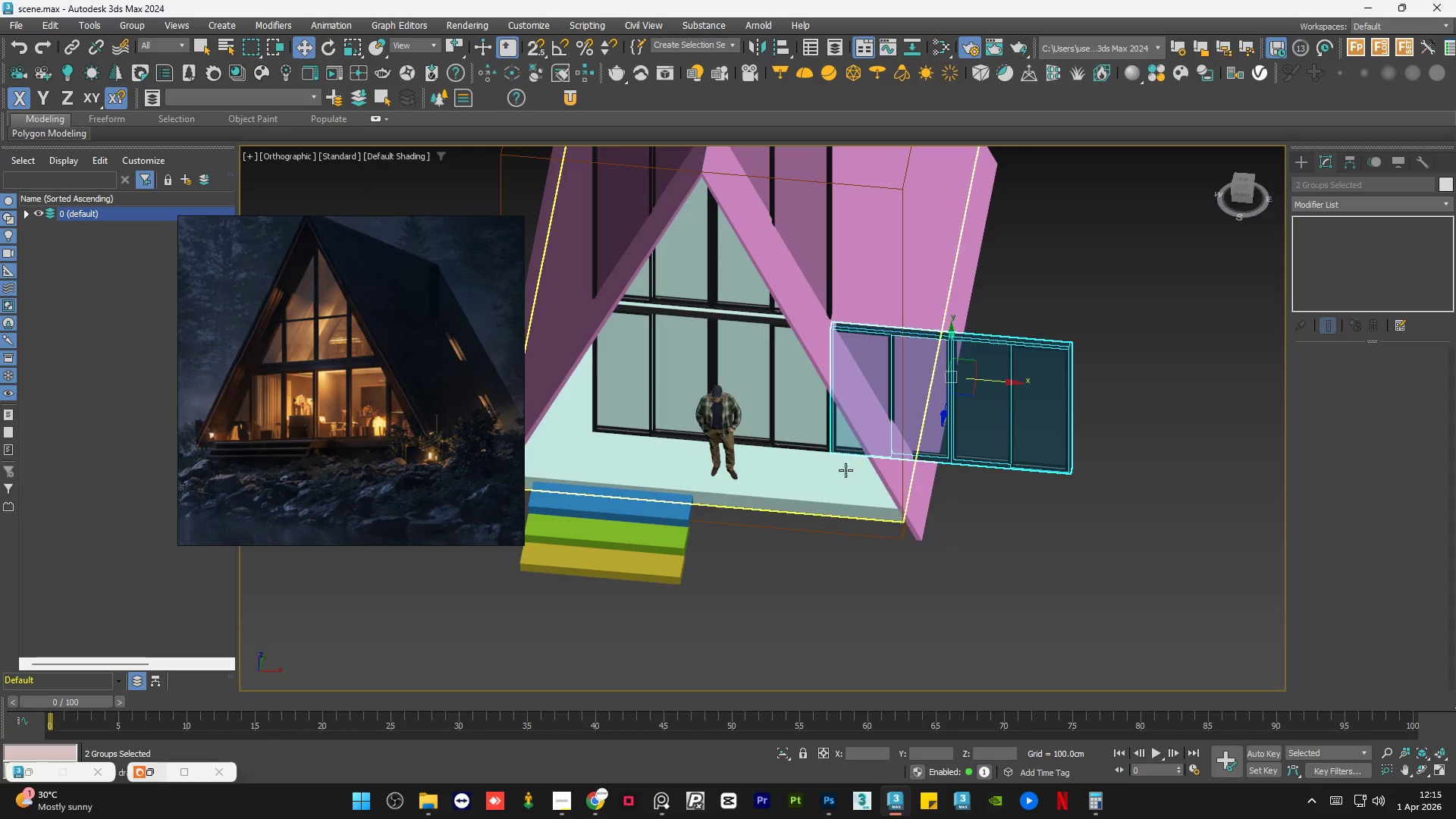 
scroll: coordinate [1121, 443], scroll_direction: up, amount: 6.0
 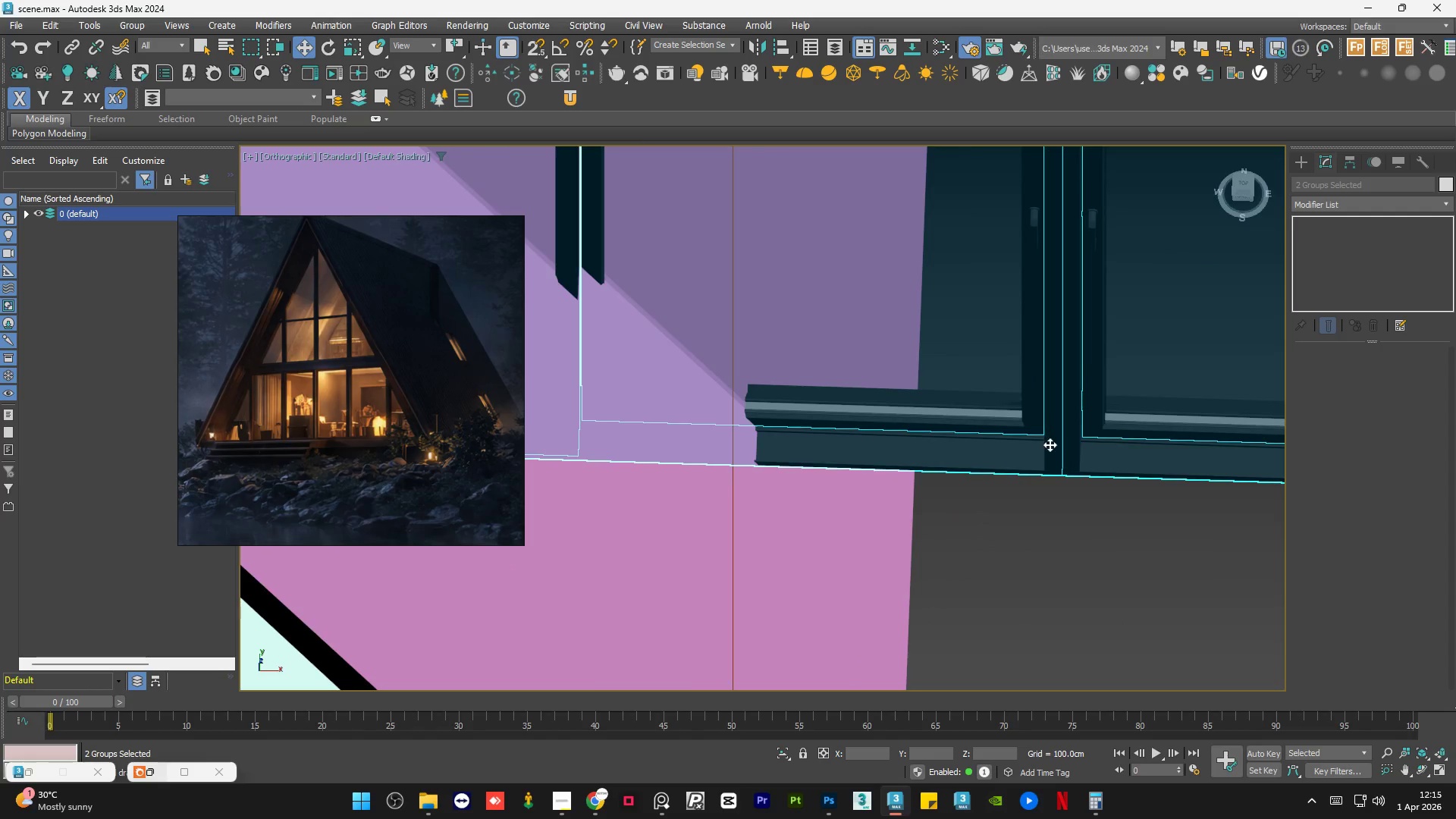 
left_click([1040, 534])
 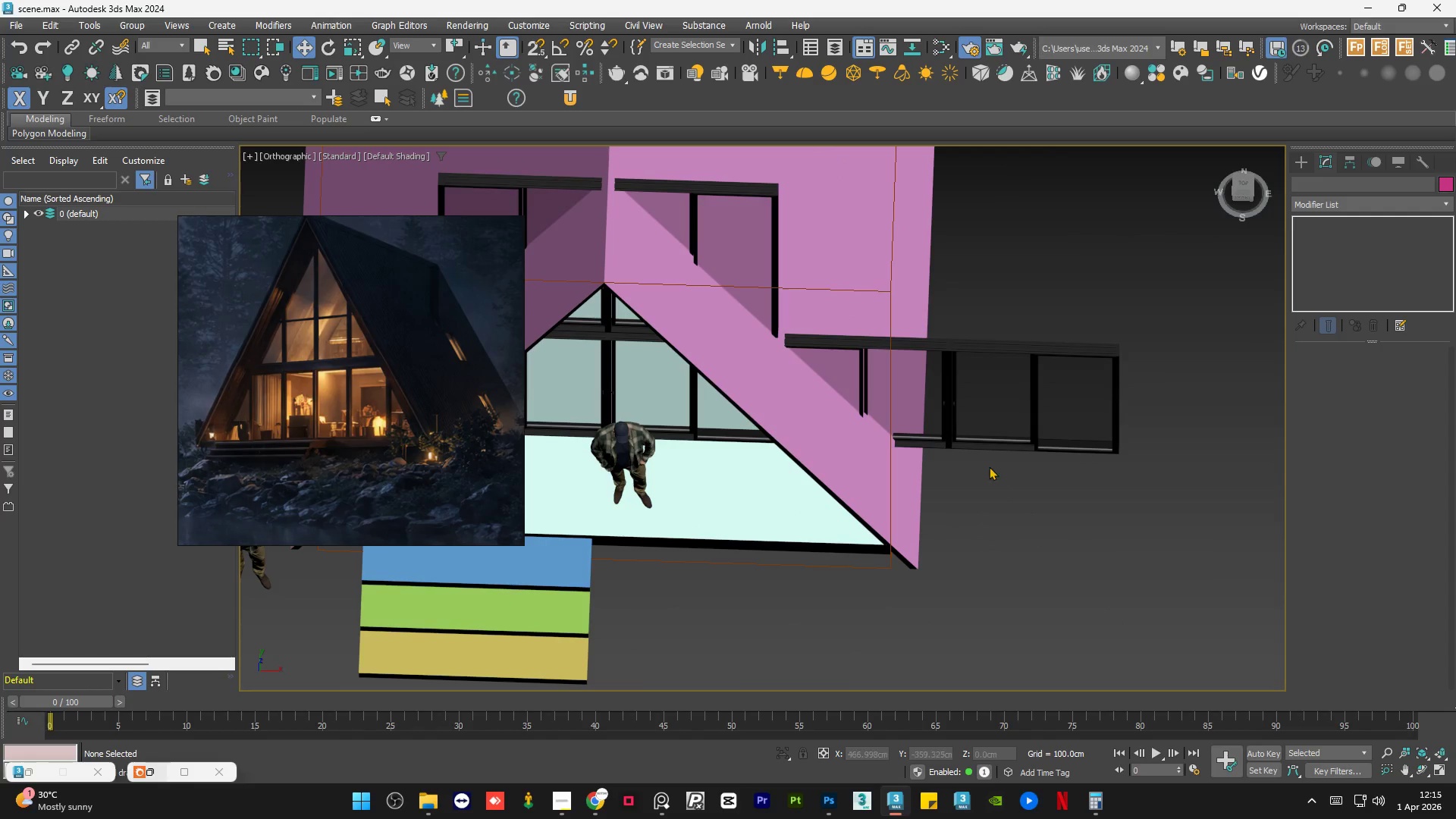 
scroll: coordinate [984, 463], scroll_direction: down, amount: 6.0
 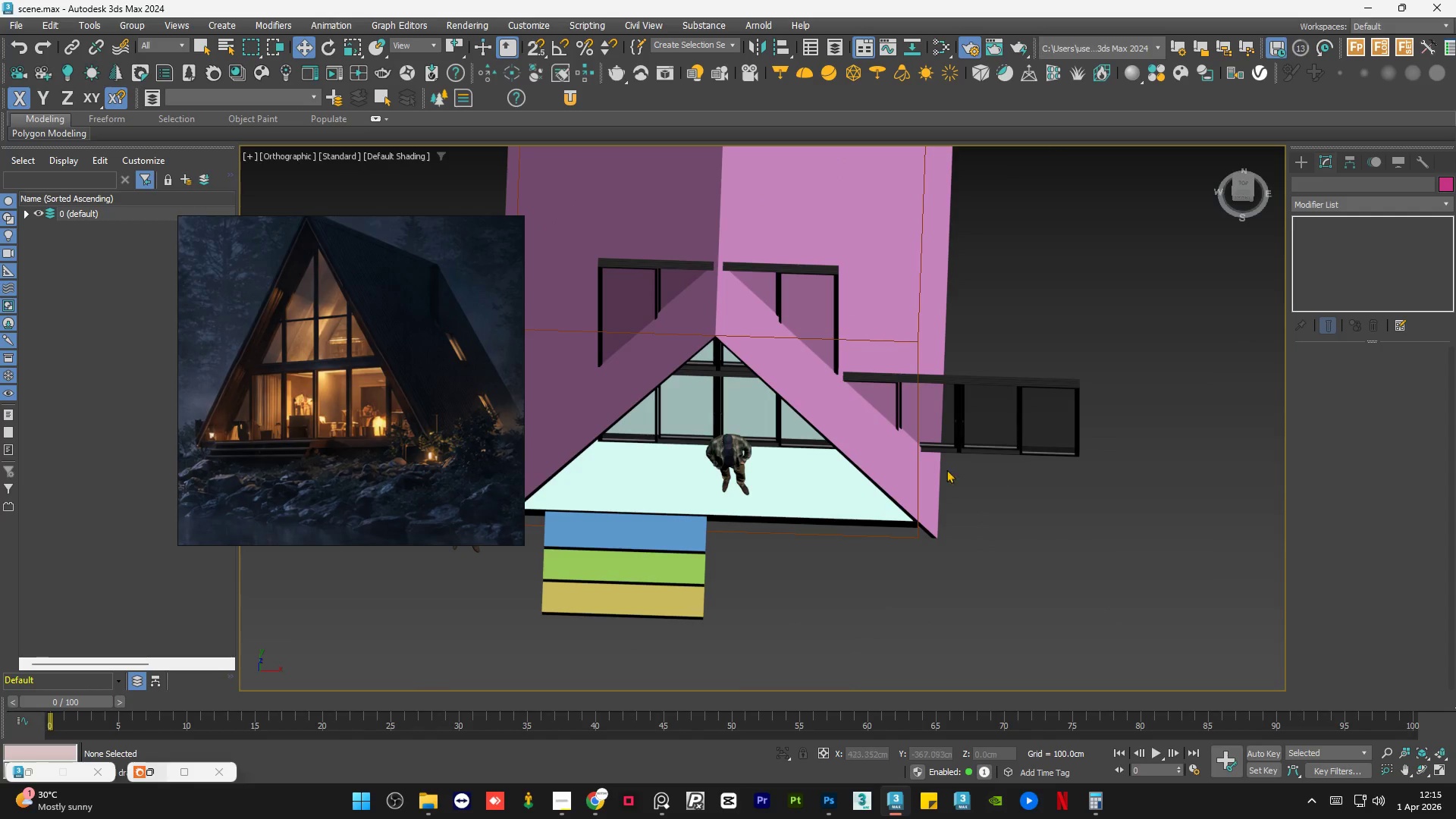 
hold_key(key=AltLeft, duration=0.69)
 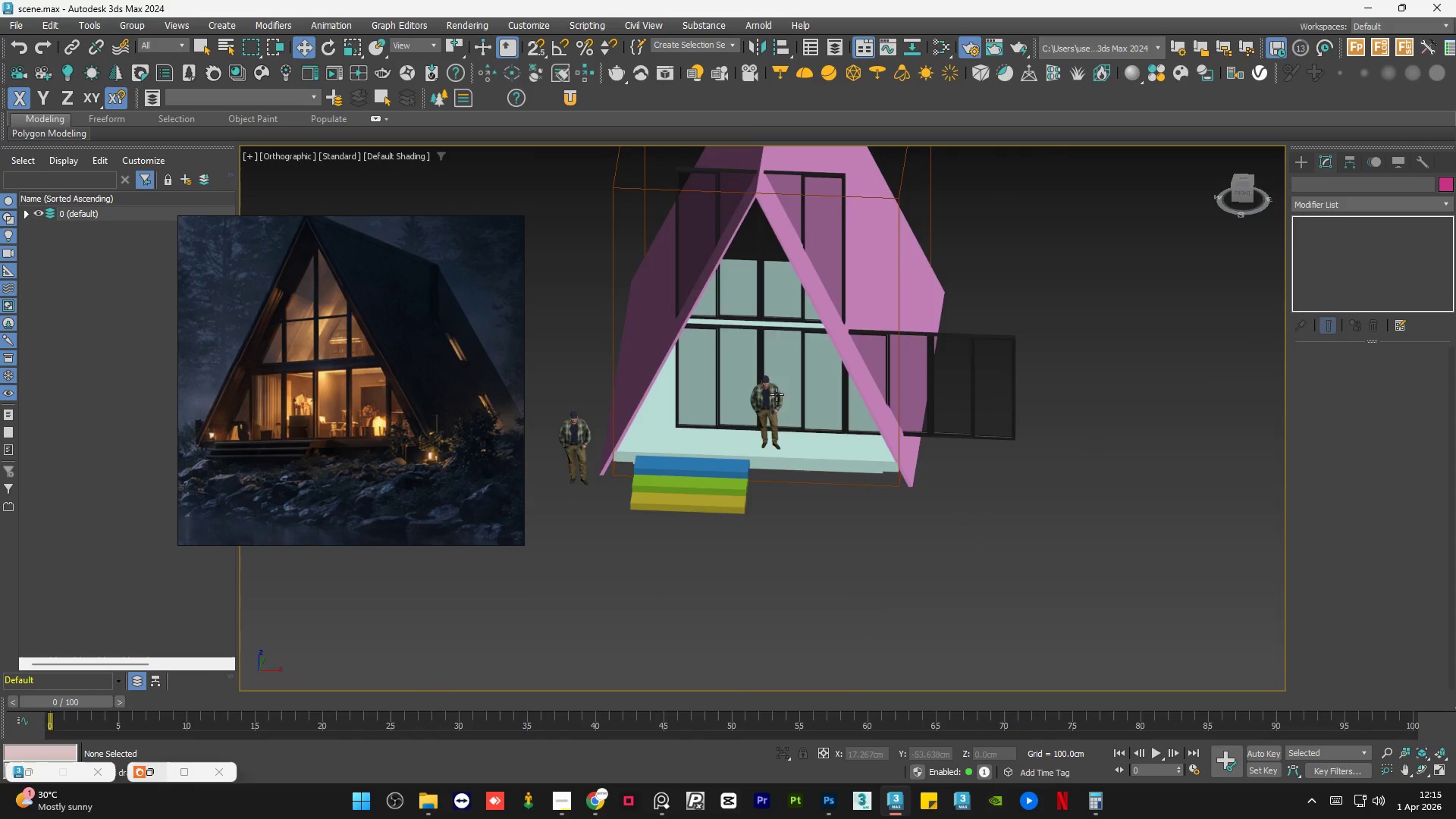 
scroll: coordinate [777, 394], scroll_direction: down, amount: 2.0
 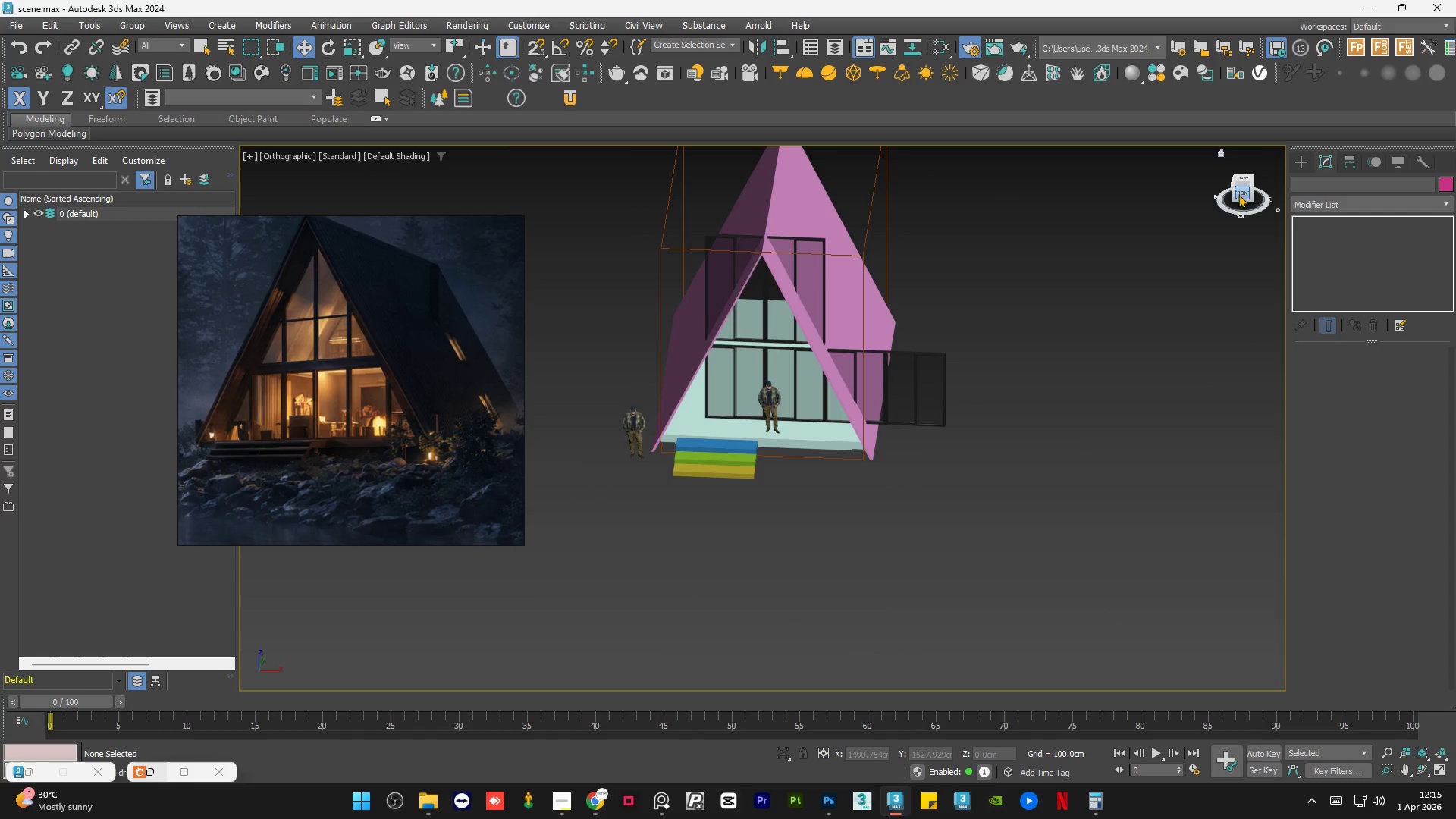 
left_click([1241, 196])
 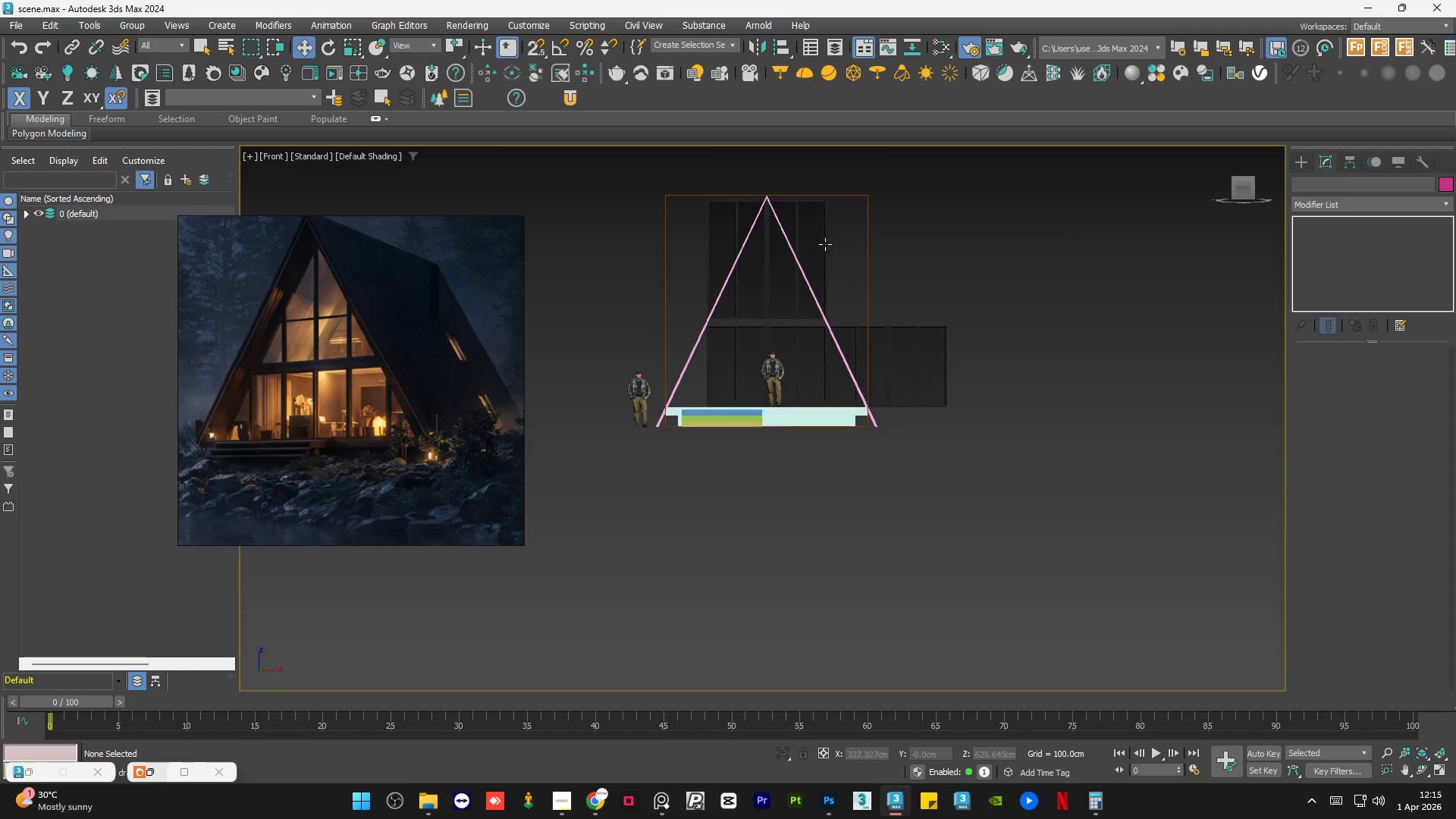 
left_click([773, 210])
 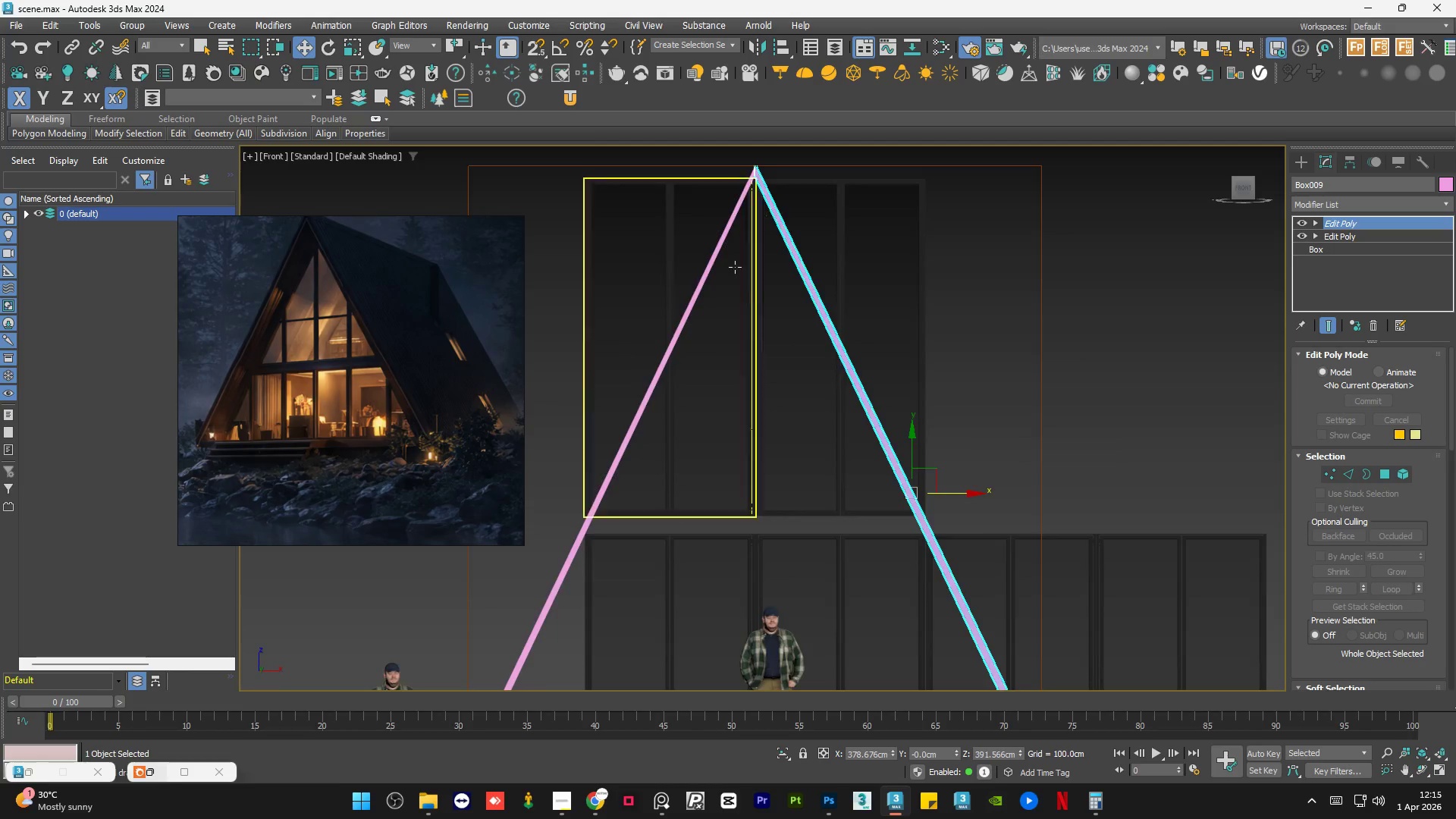 
scroll: coordinate [773, 211], scroll_direction: up, amount: 3.0
 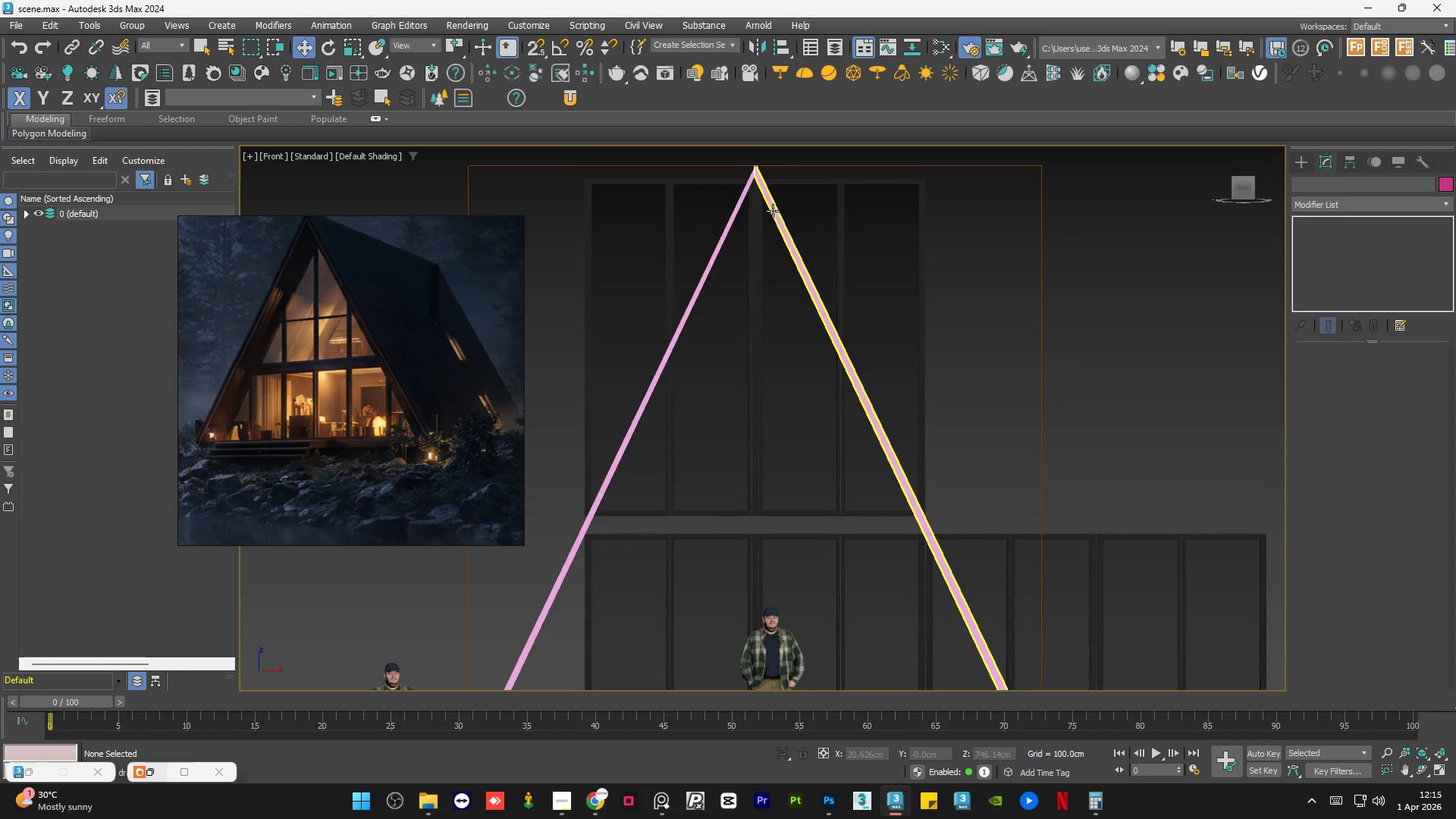 
scroll: coordinate [678, 344], scroll_direction: down, amount: 3.0
 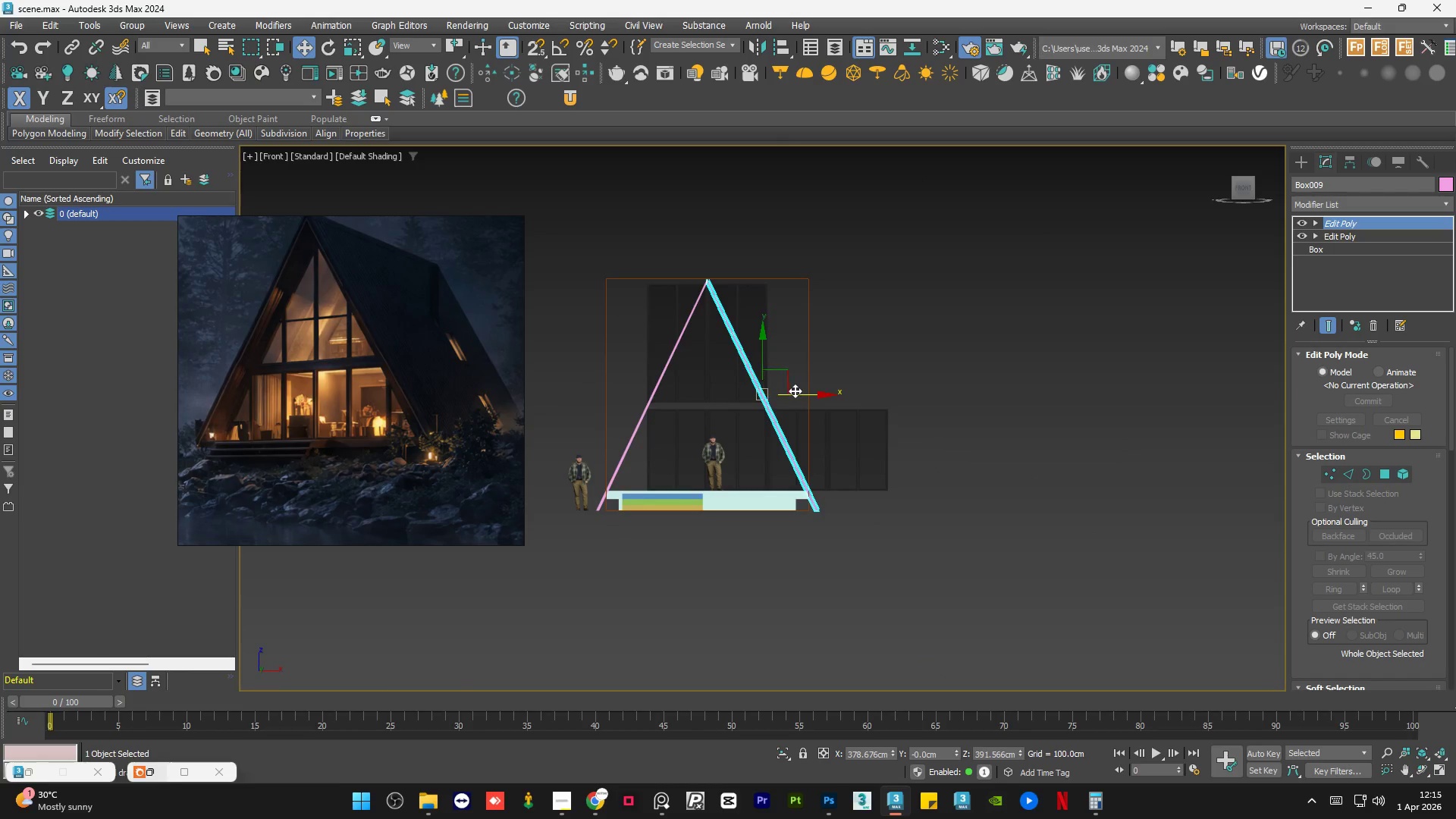 
left_click_drag(start_coordinate=[795, 391], to_coordinate=[918, 400])
 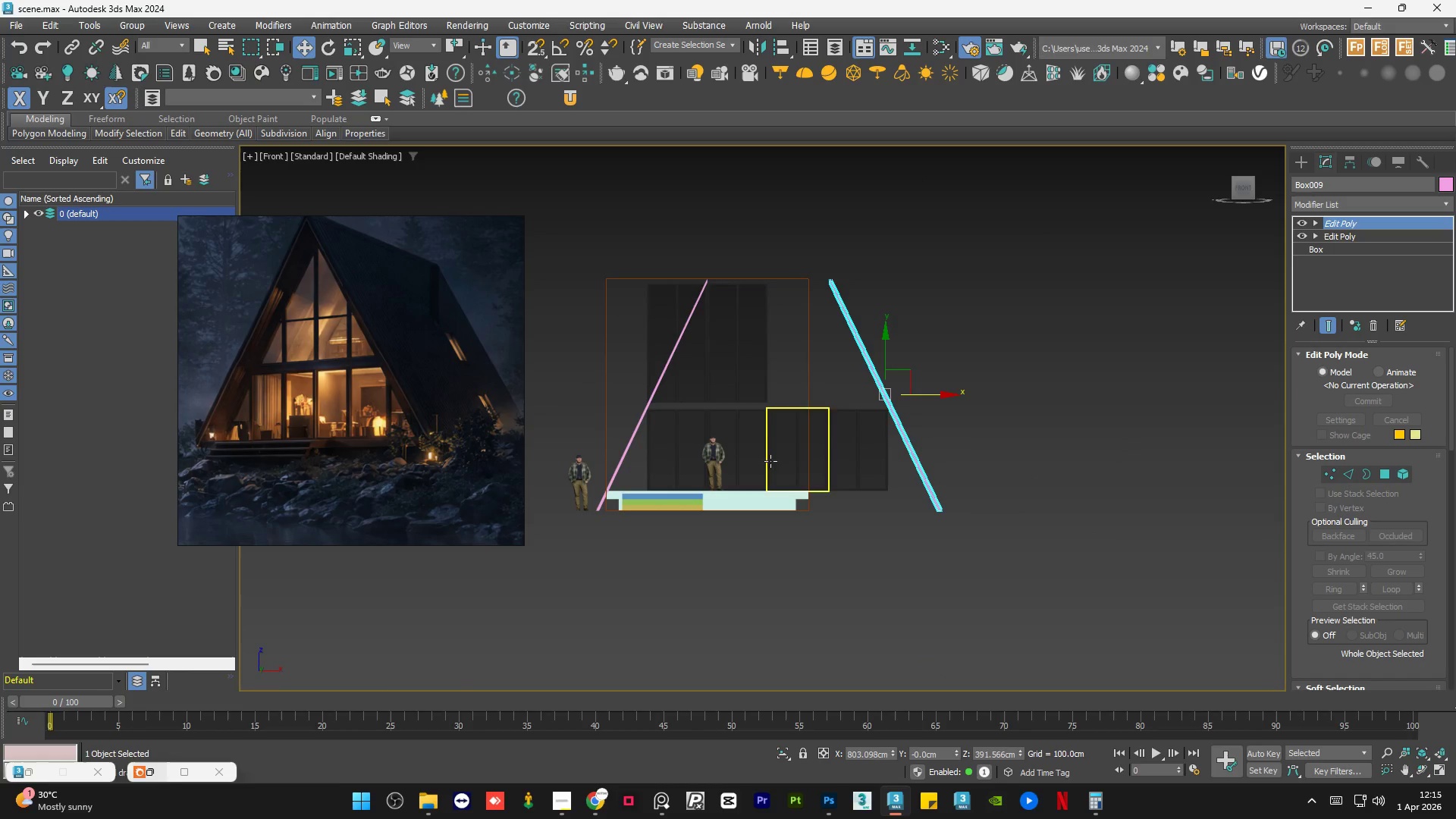 
hold_key(key=AltLeft, duration=0.89)
 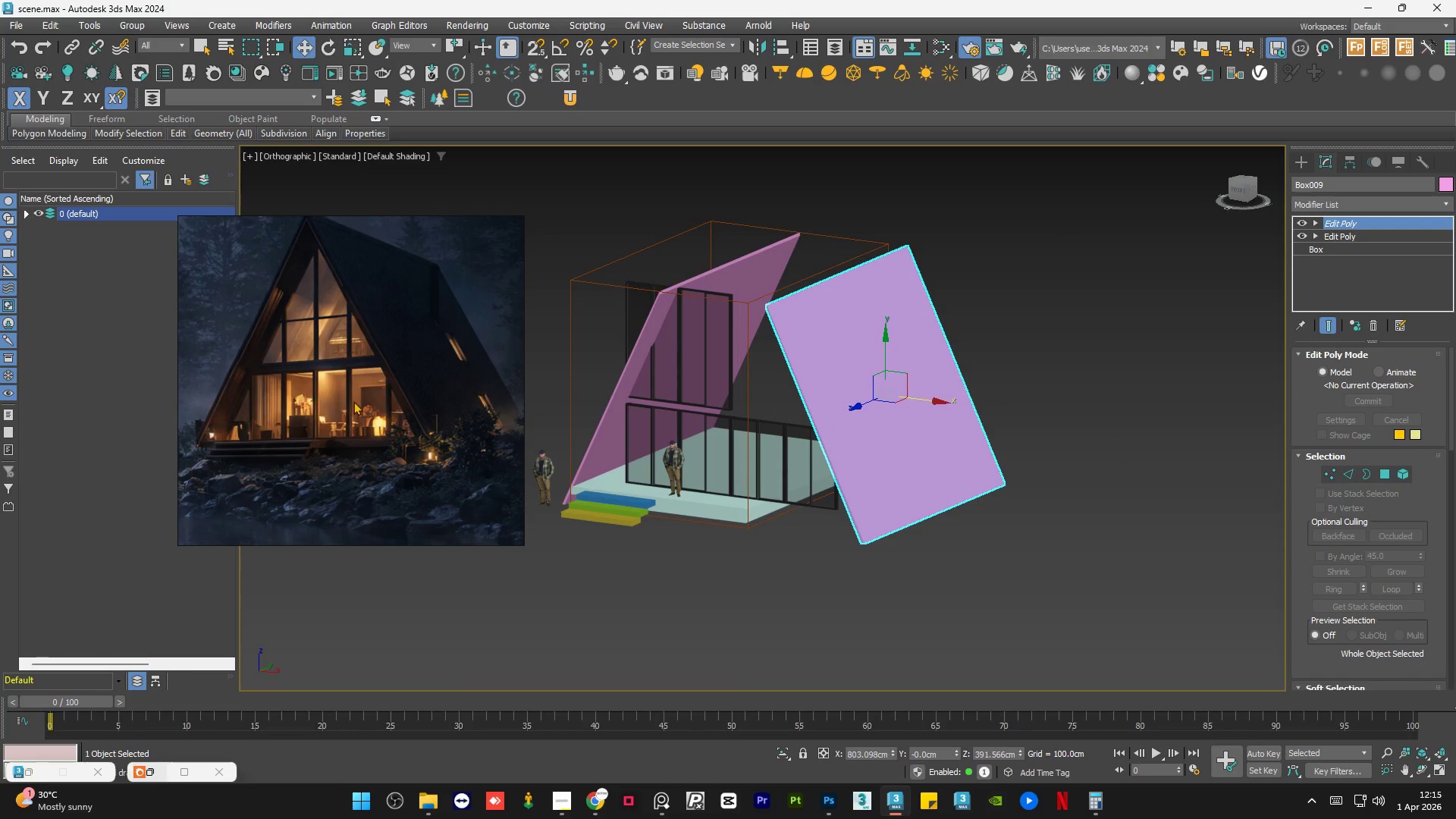 
hold_key(key=AltLeft, duration=0.69)
 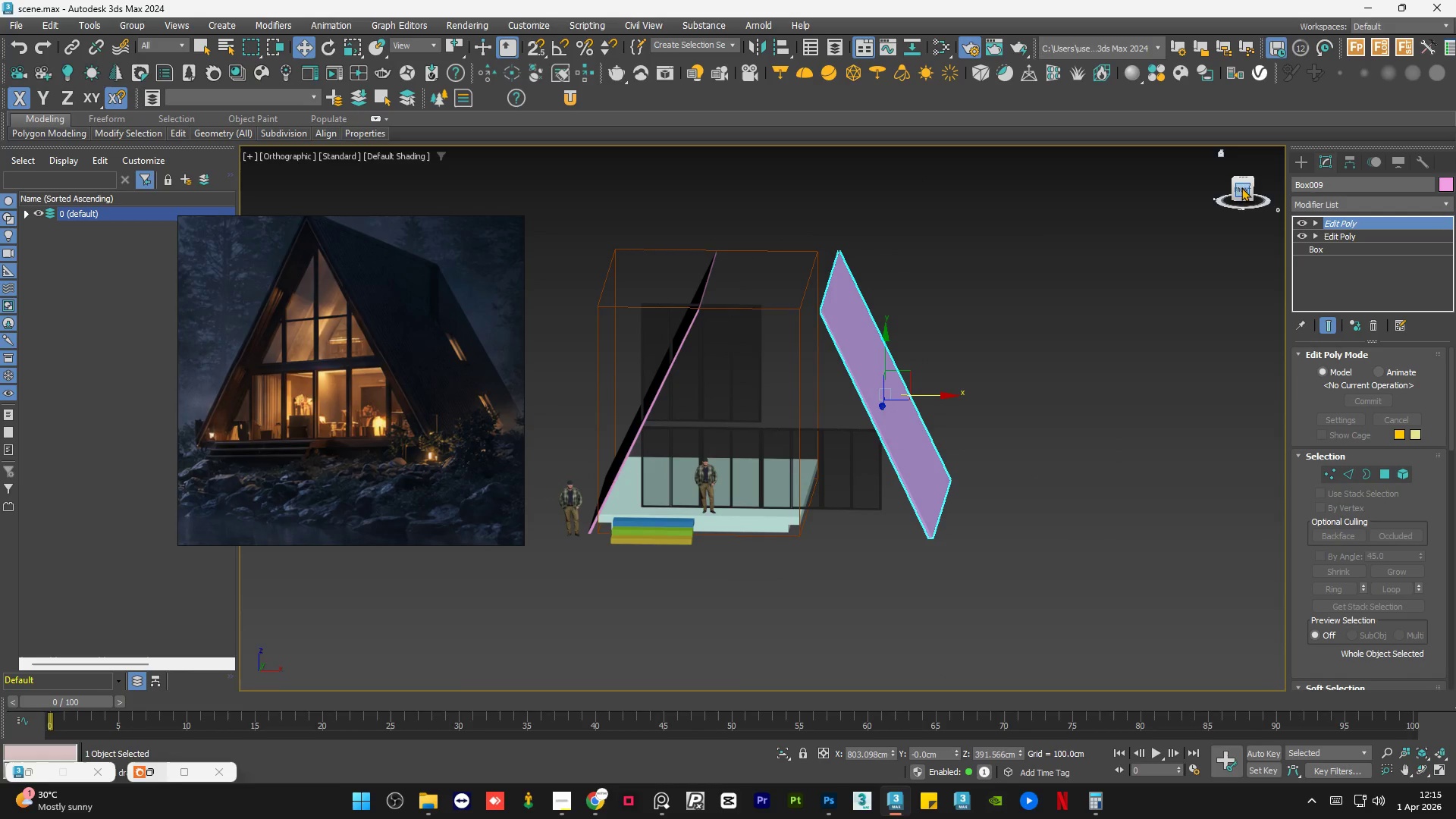 
left_click([1238, 183])
 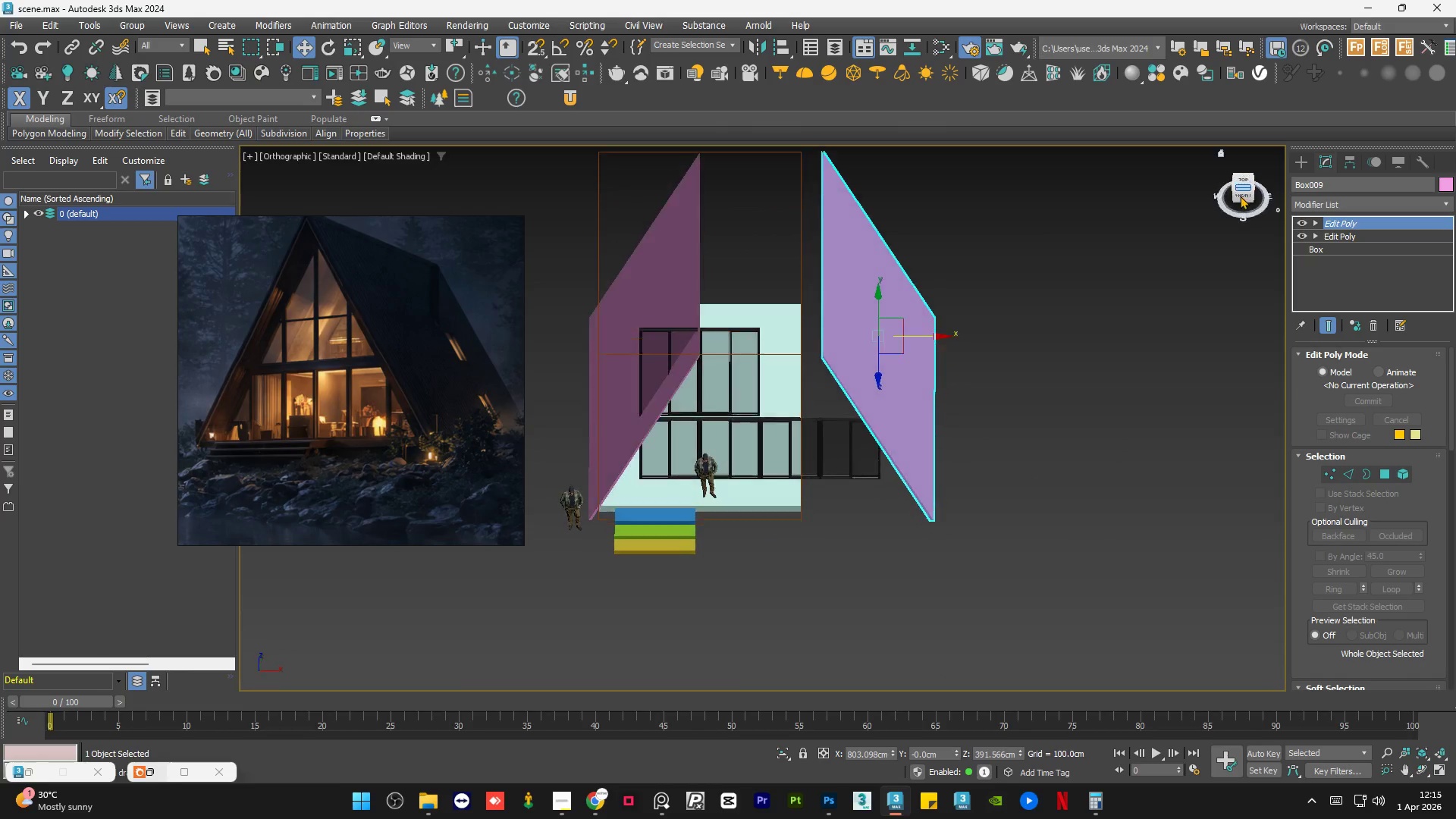 
left_click([1240, 196])
 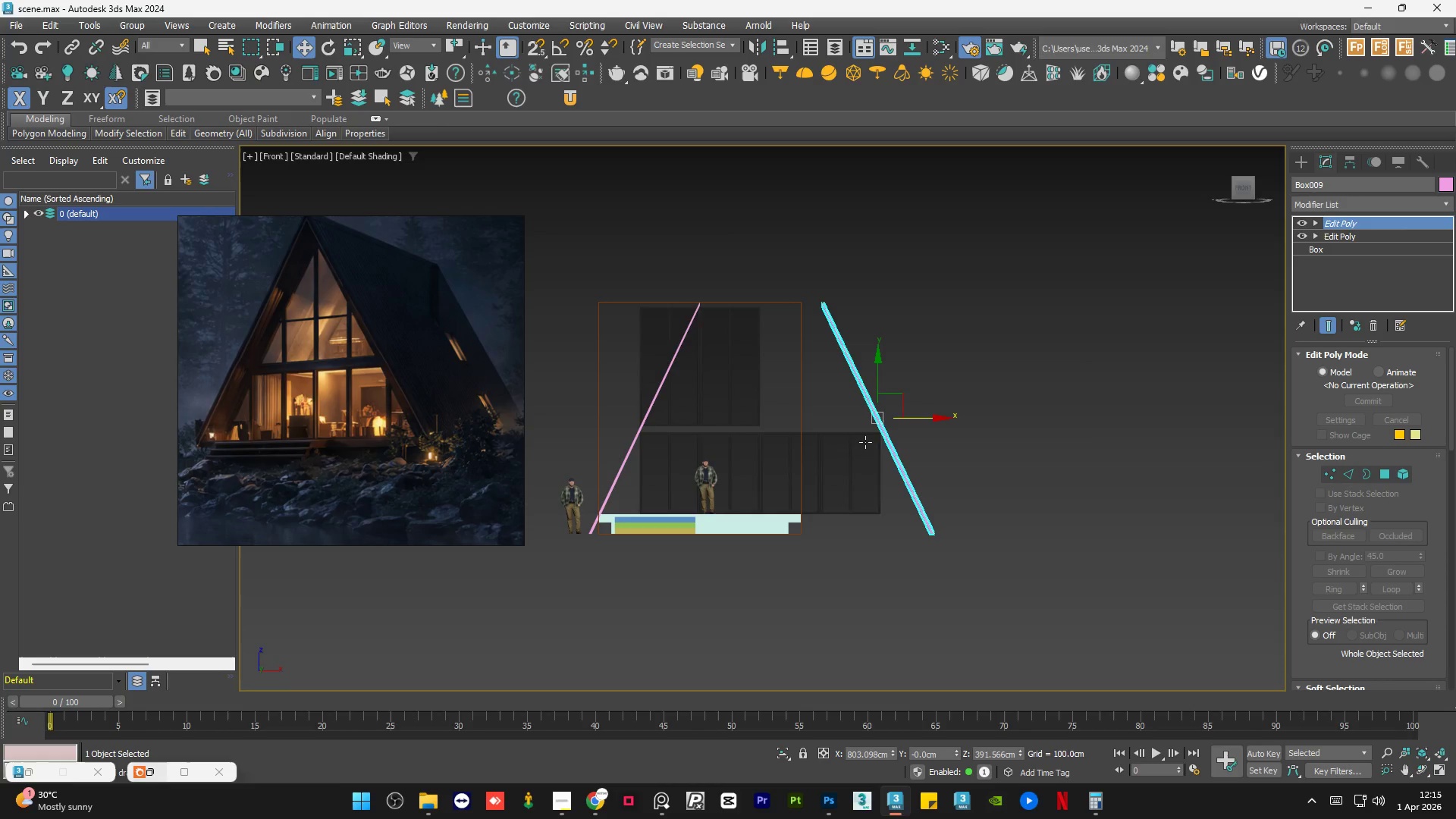 
scroll: coordinate [667, 461], scroll_direction: up, amount: 10.0
 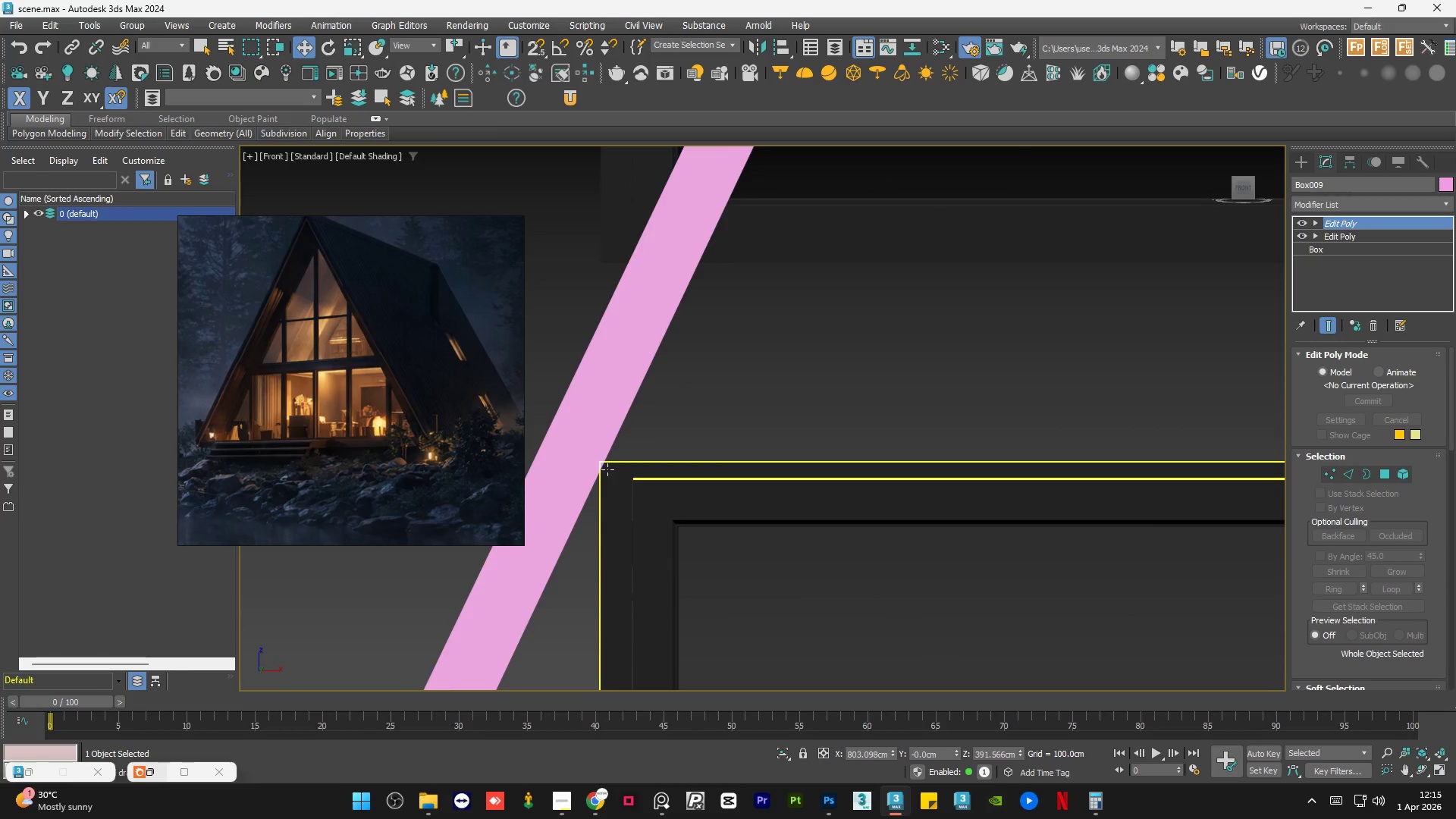 
scroll: coordinate [945, 476], scroll_direction: down, amount: 4.0
 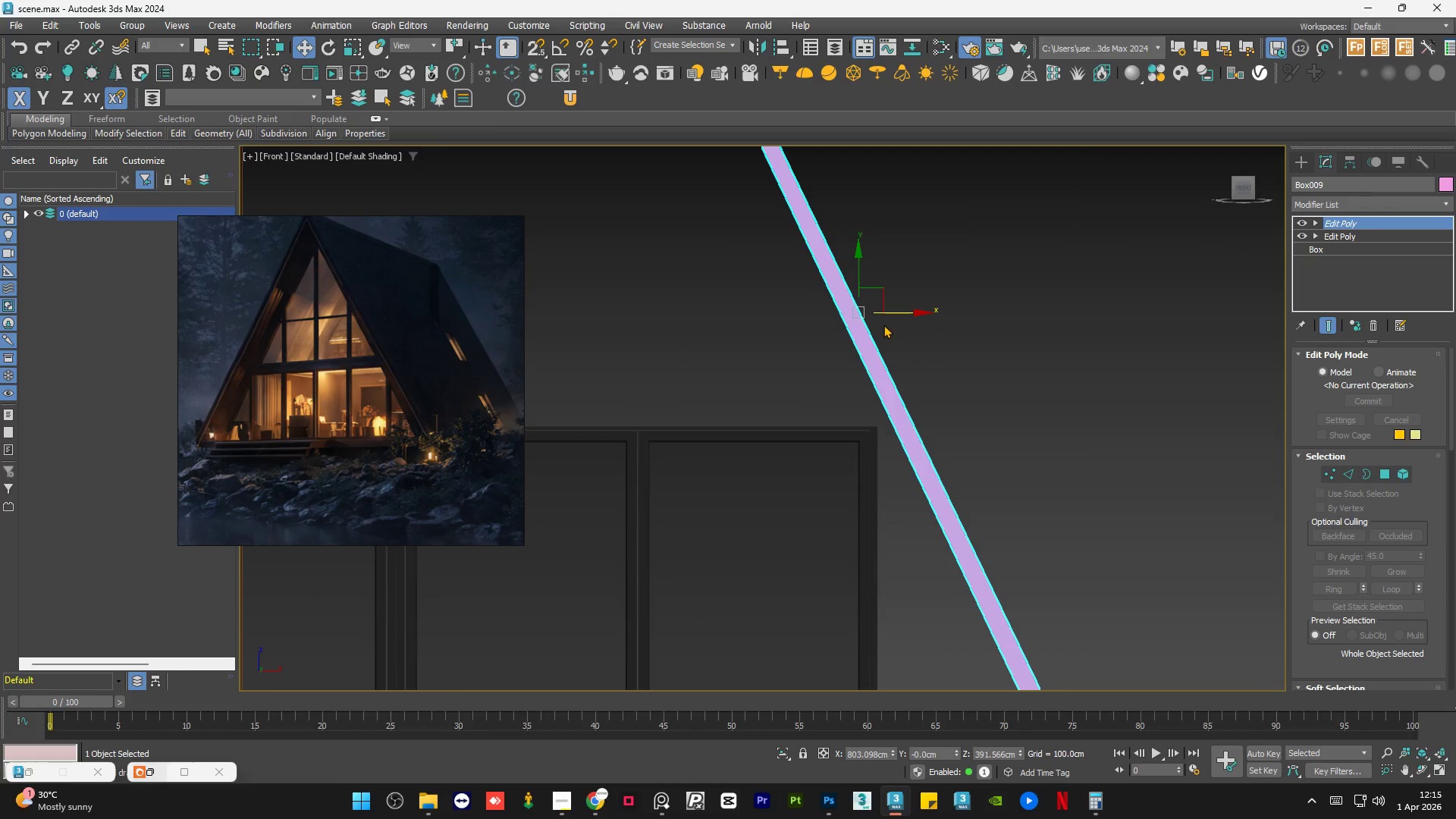 
scroll: coordinate [882, 322], scroll_direction: up, amount: 2.0
 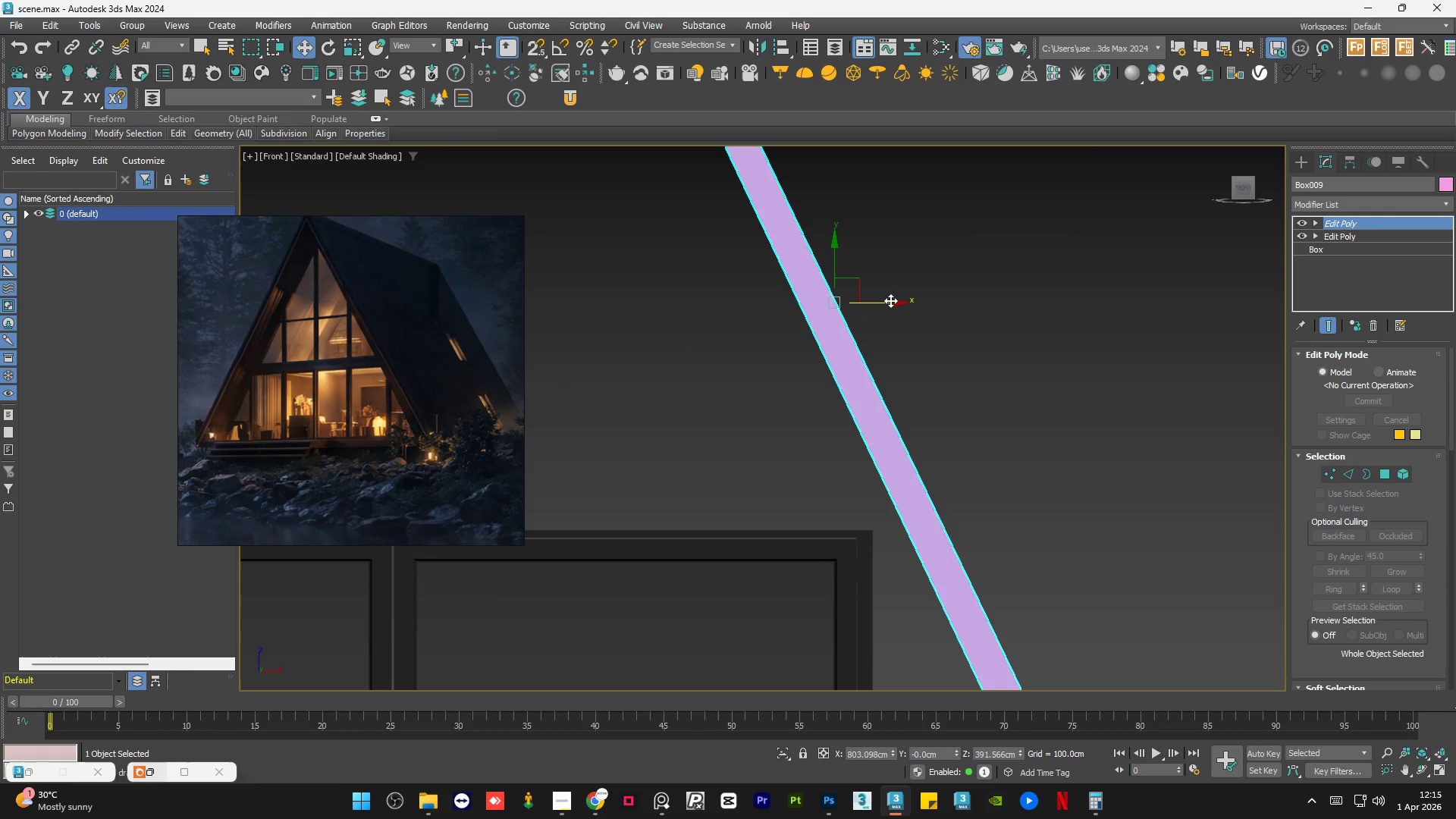 
left_click_drag(start_coordinate=[890, 300], to_coordinate=[850, 302])
 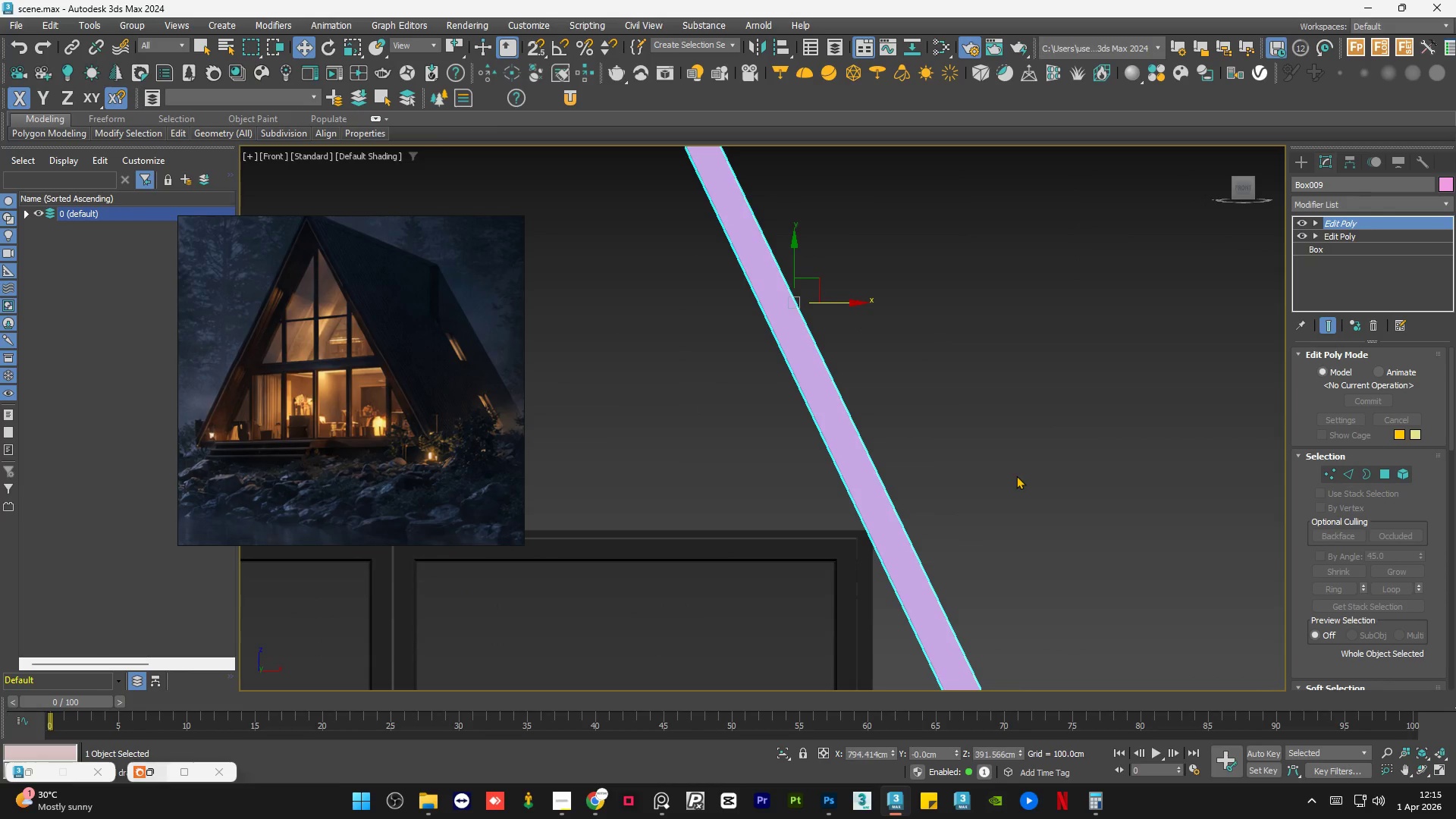 
left_click([1016, 475])
 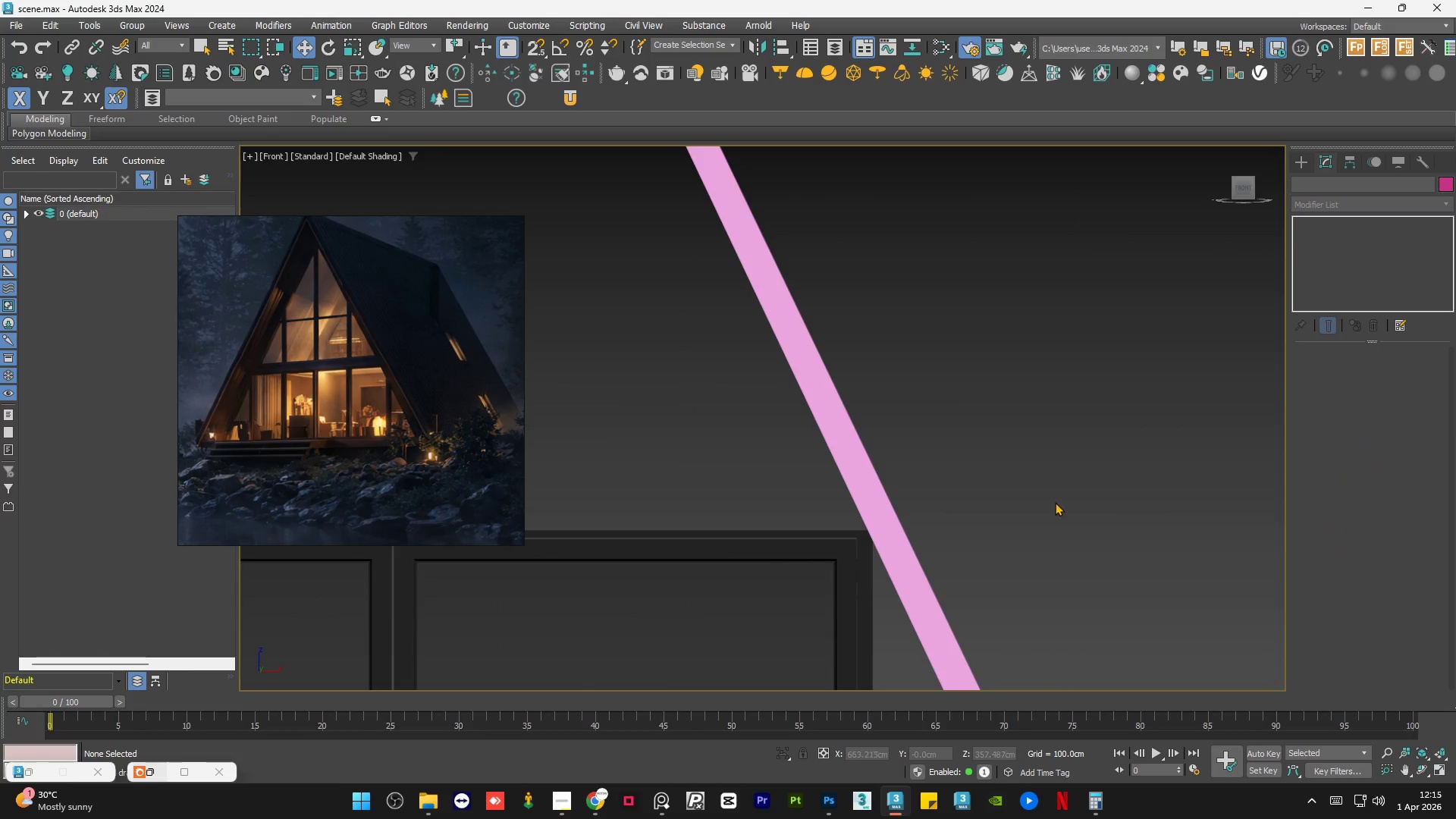 
scroll: coordinate [952, 513], scroll_direction: down, amount: 8.0
 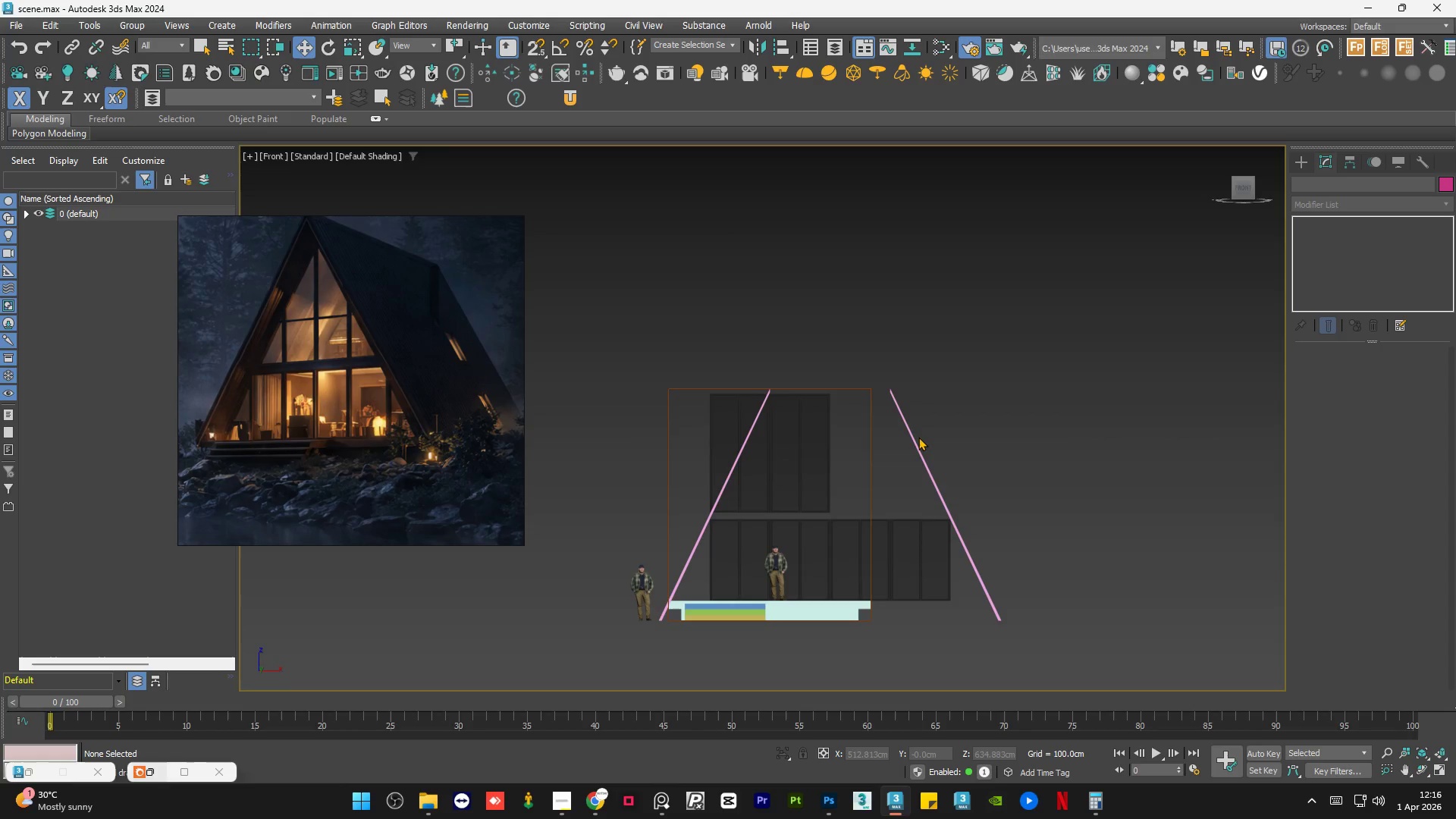 
scroll: coordinate [670, 617], scroll_direction: up, amount: 5.0
 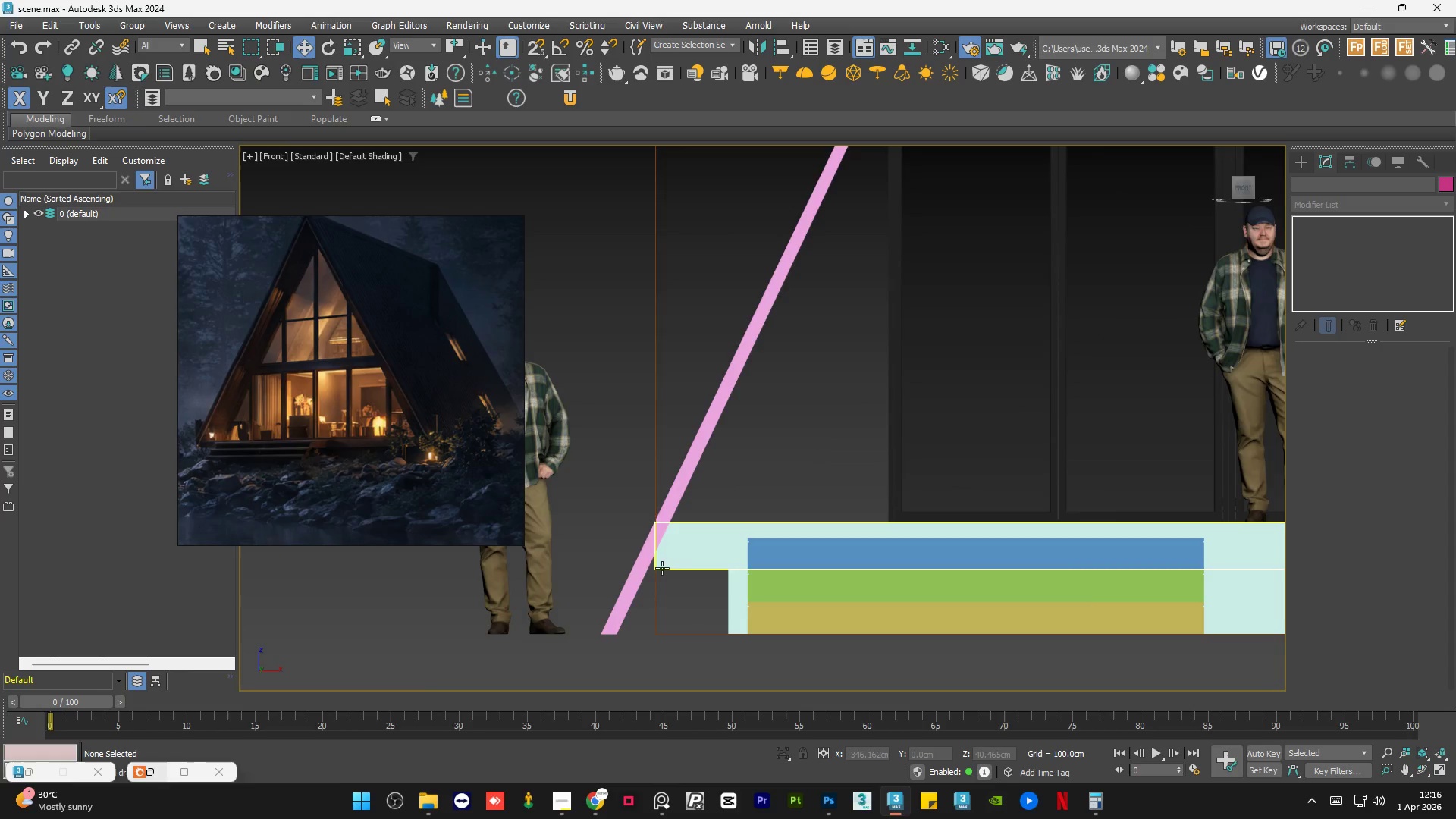 
scroll: coordinate [703, 447], scroll_direction: down, amount: 5.0
 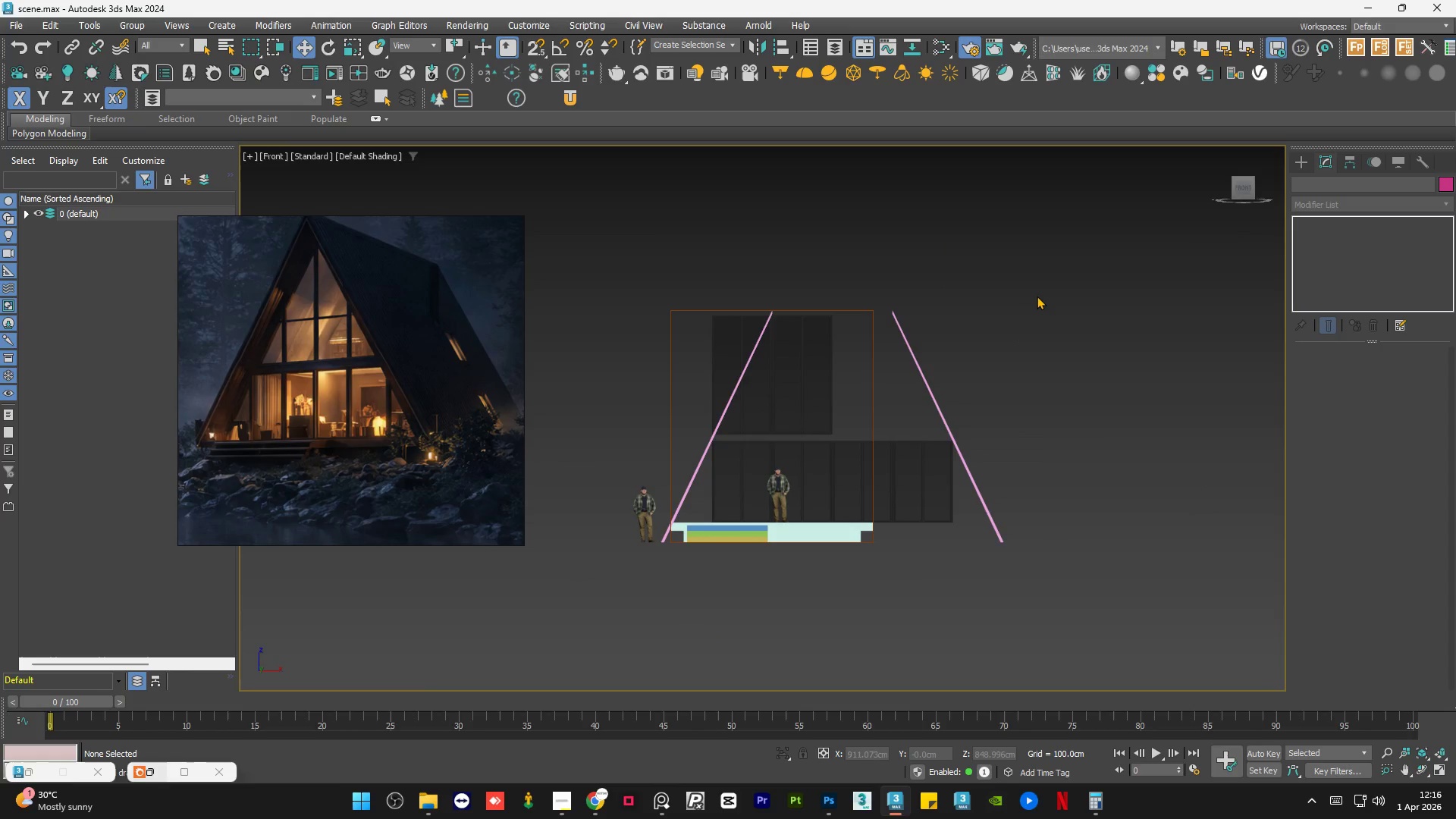 
left_click([1037, 295])
 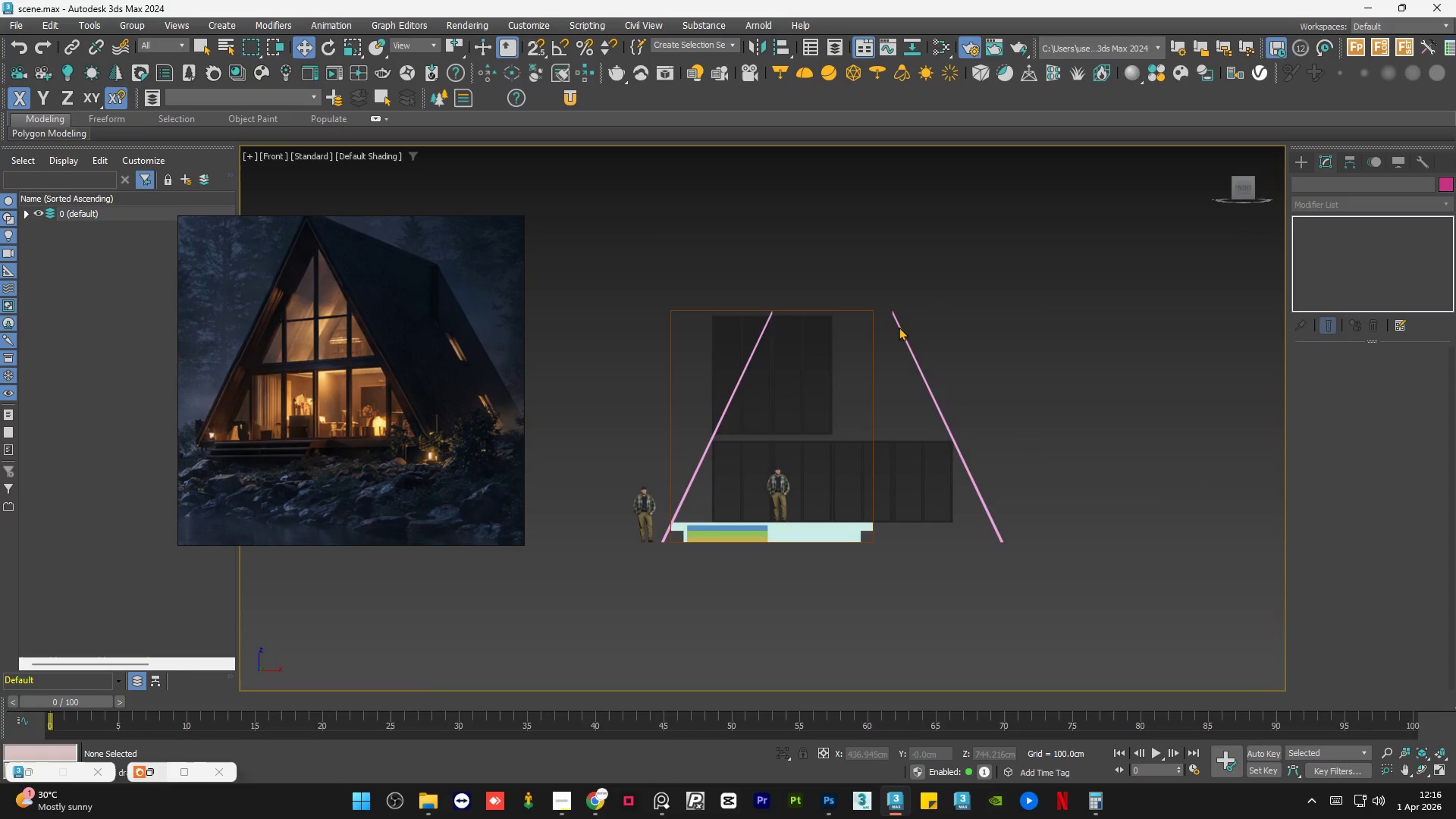 
left_click([899, 326])
 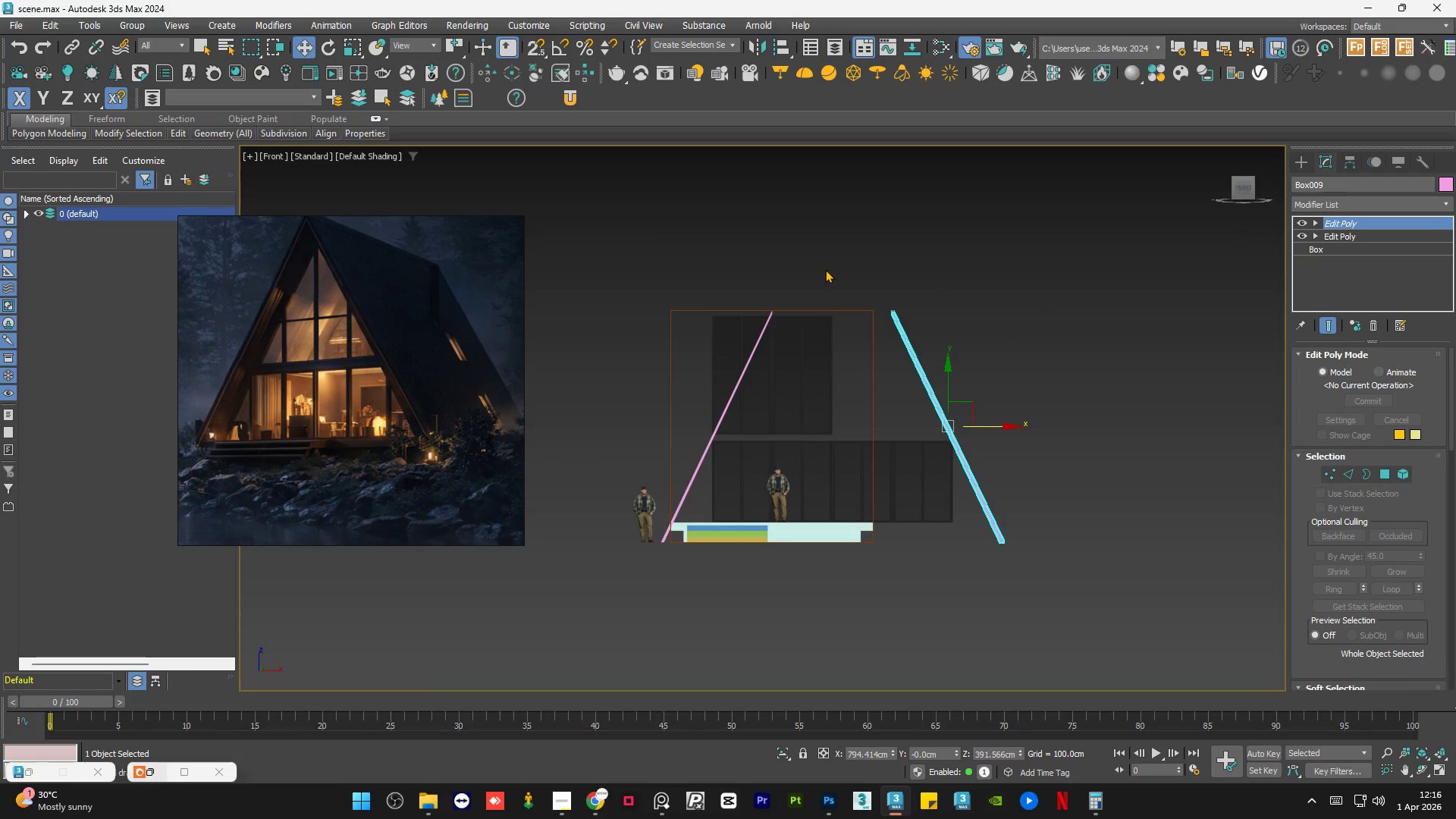 
left_click([825, 269])
 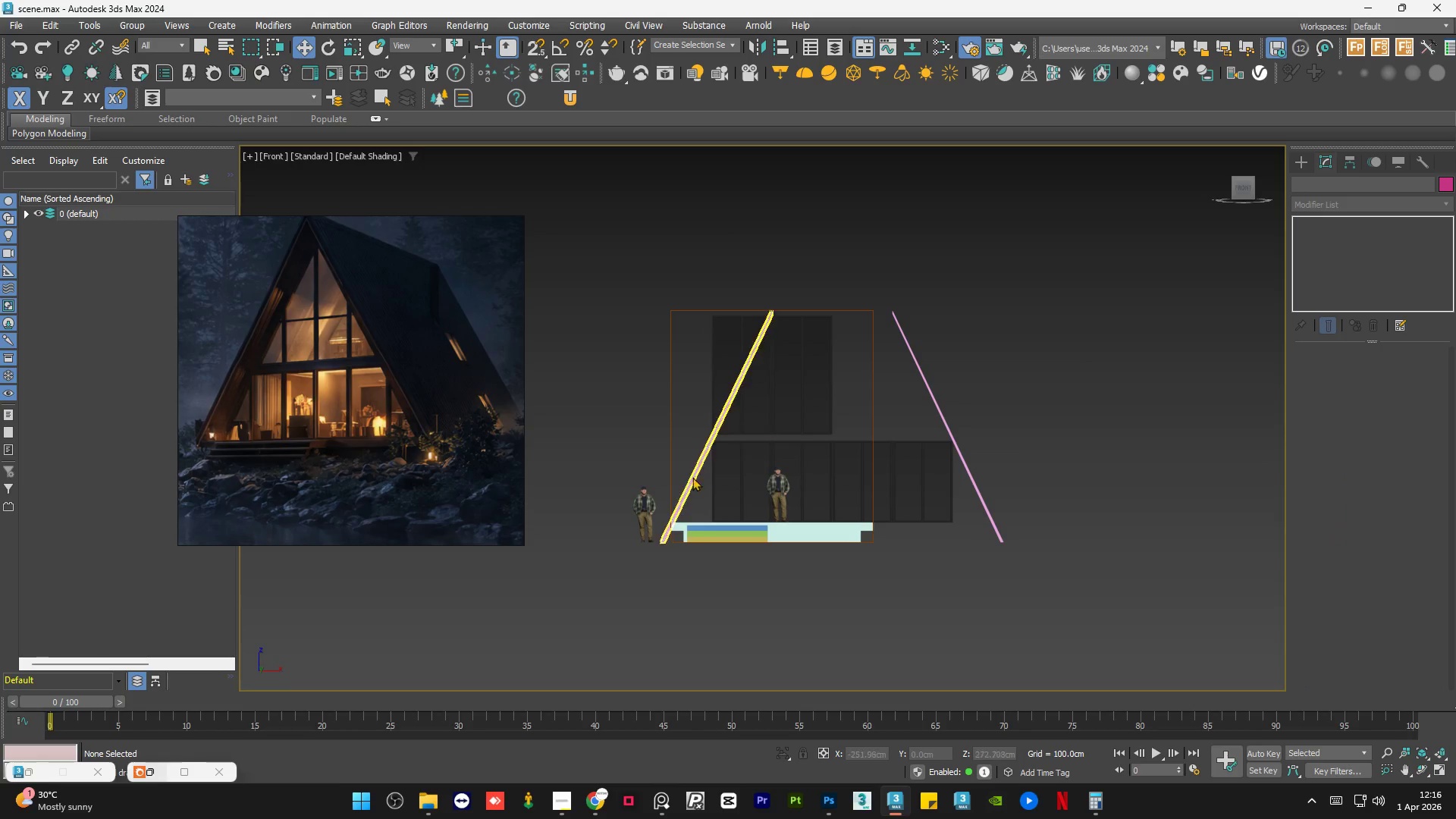 
scroll: coordinate [666, 529], scroll_direction: up, amount: 4.0
 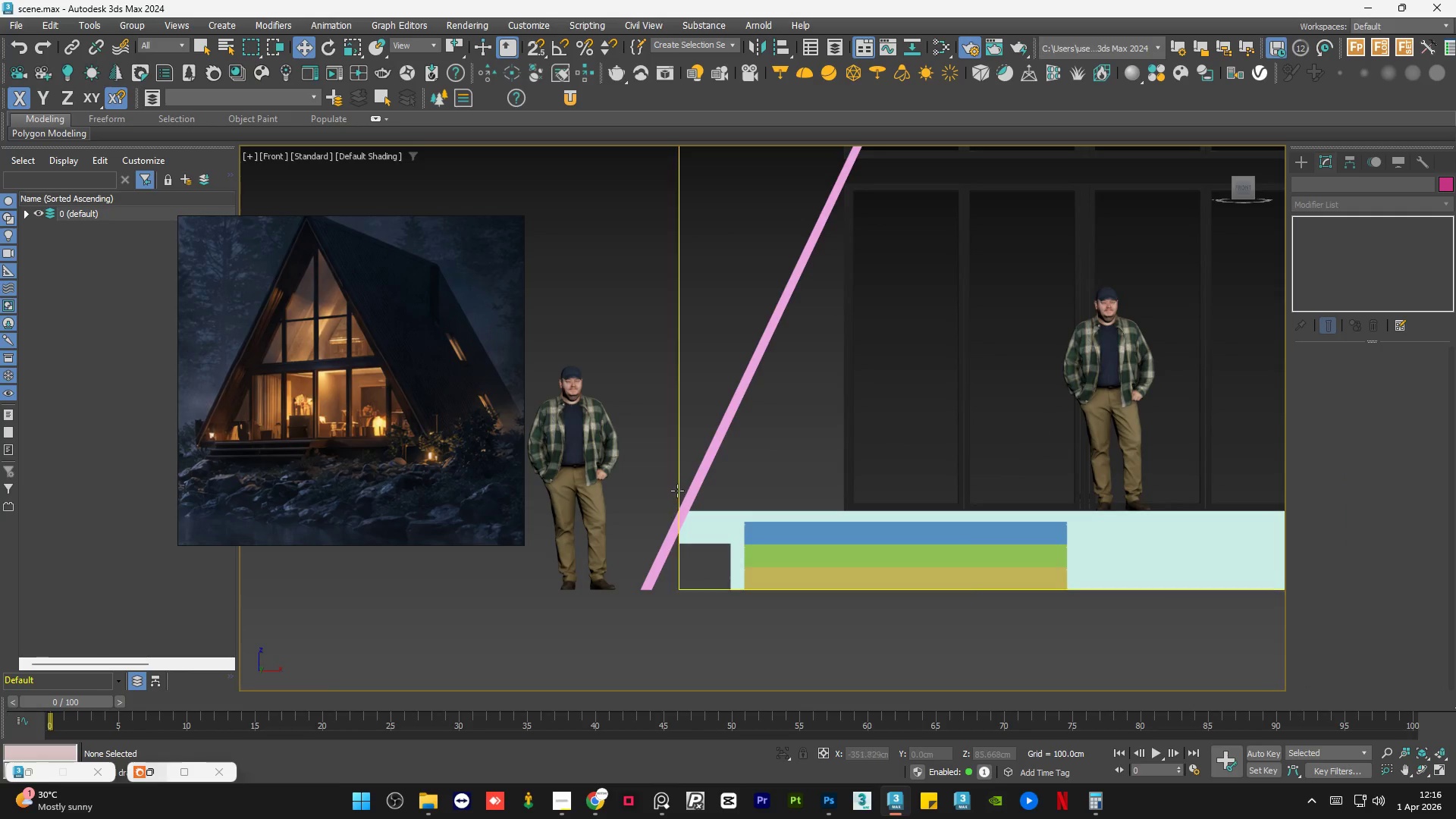 
left_click([678, 490])
 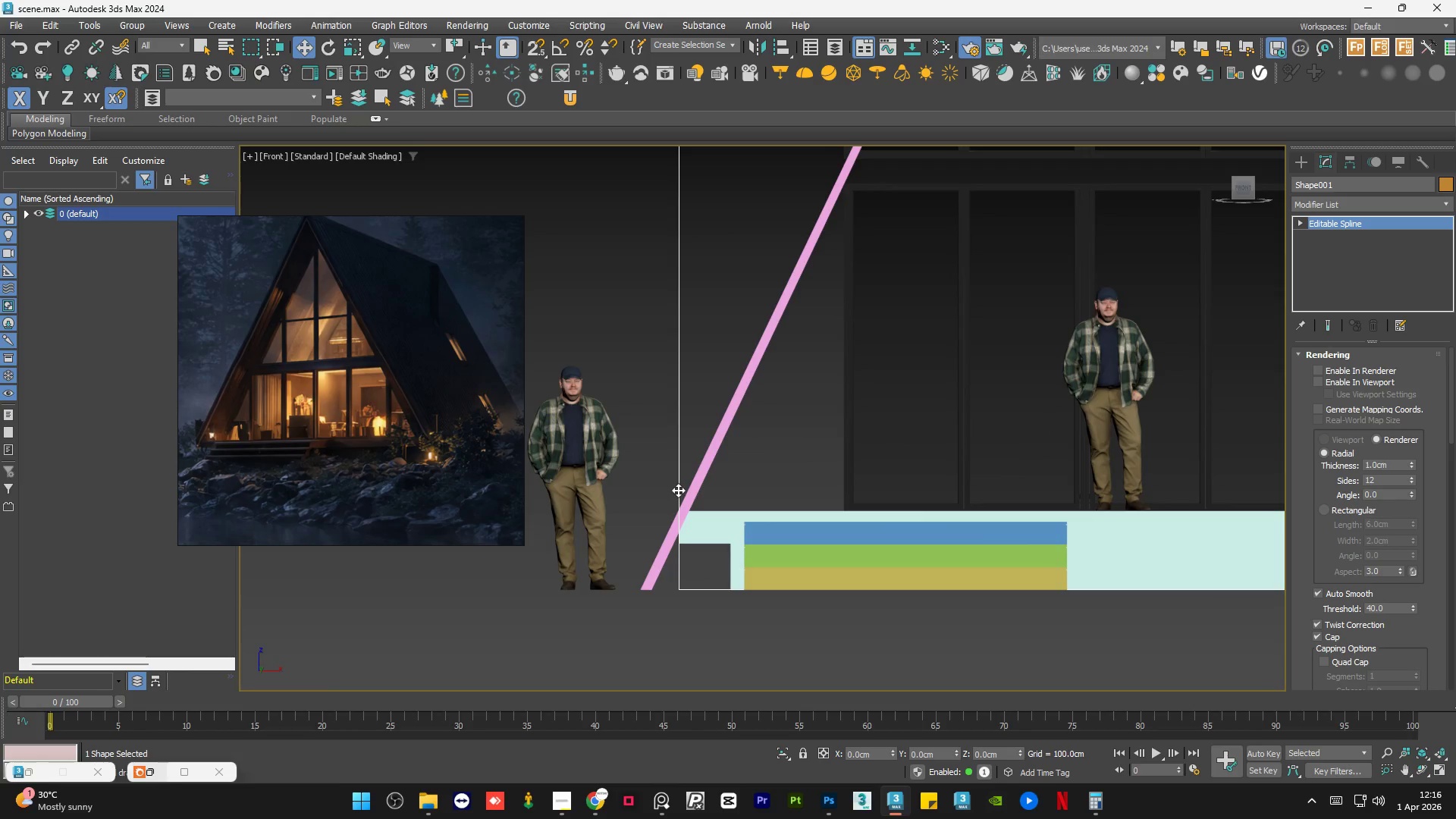 
scroll: coordinate [675, 494], scroll_direction: down, amount: 3.0
 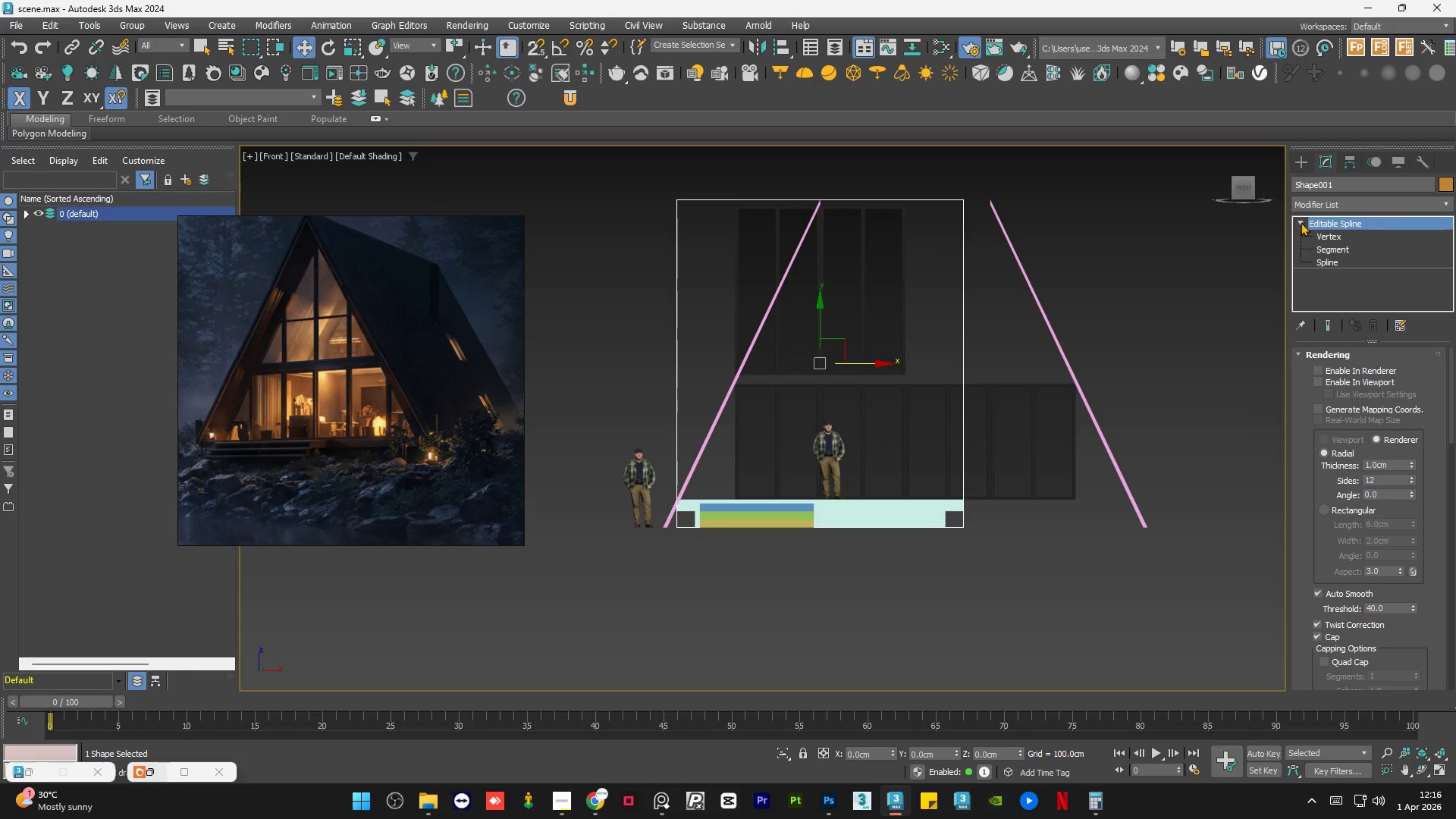 
double_click([1345, 239])
 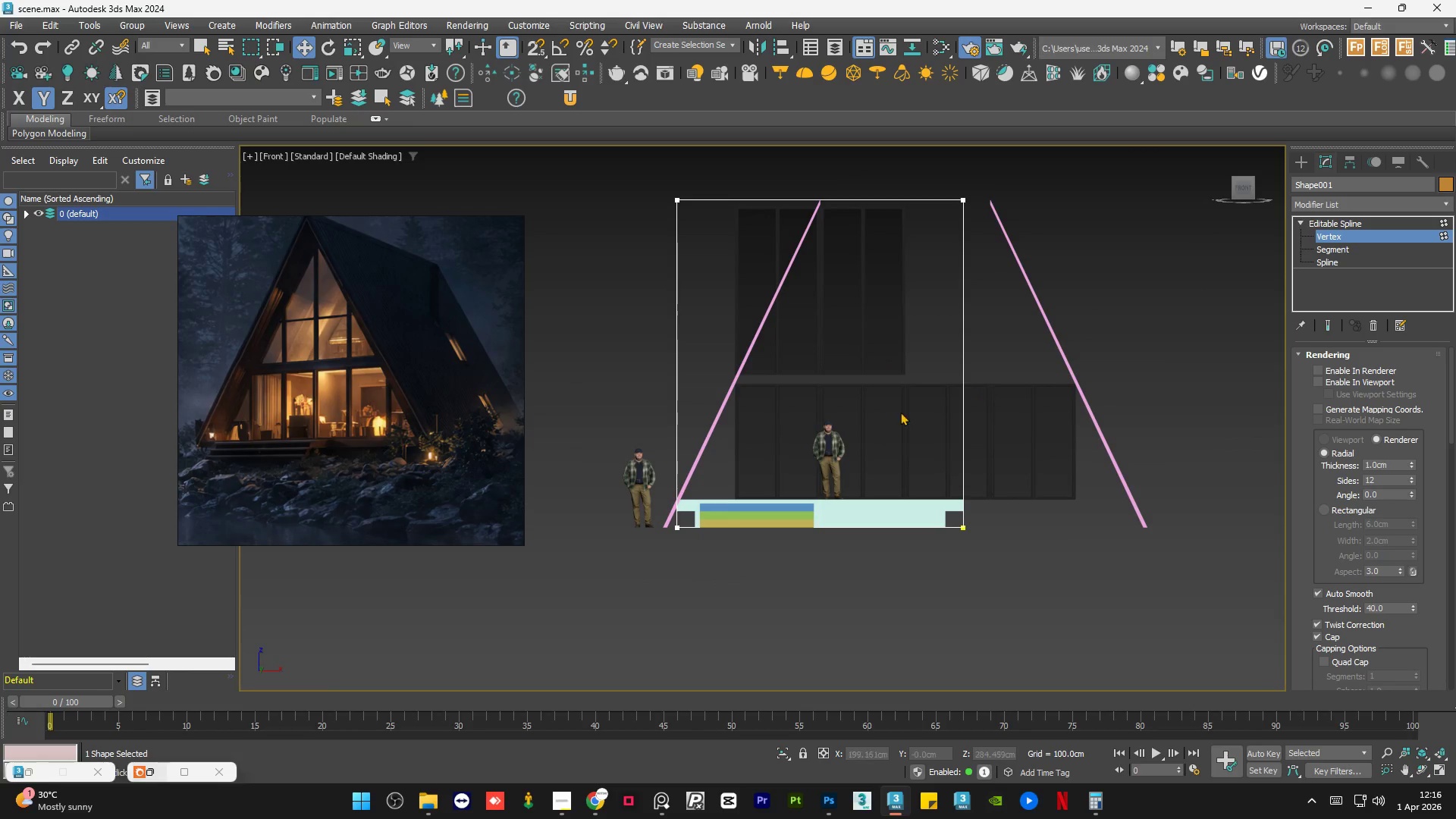 
left_click_drag(start_coordinate=[781, 231], to_coordinate=[721, 577])
 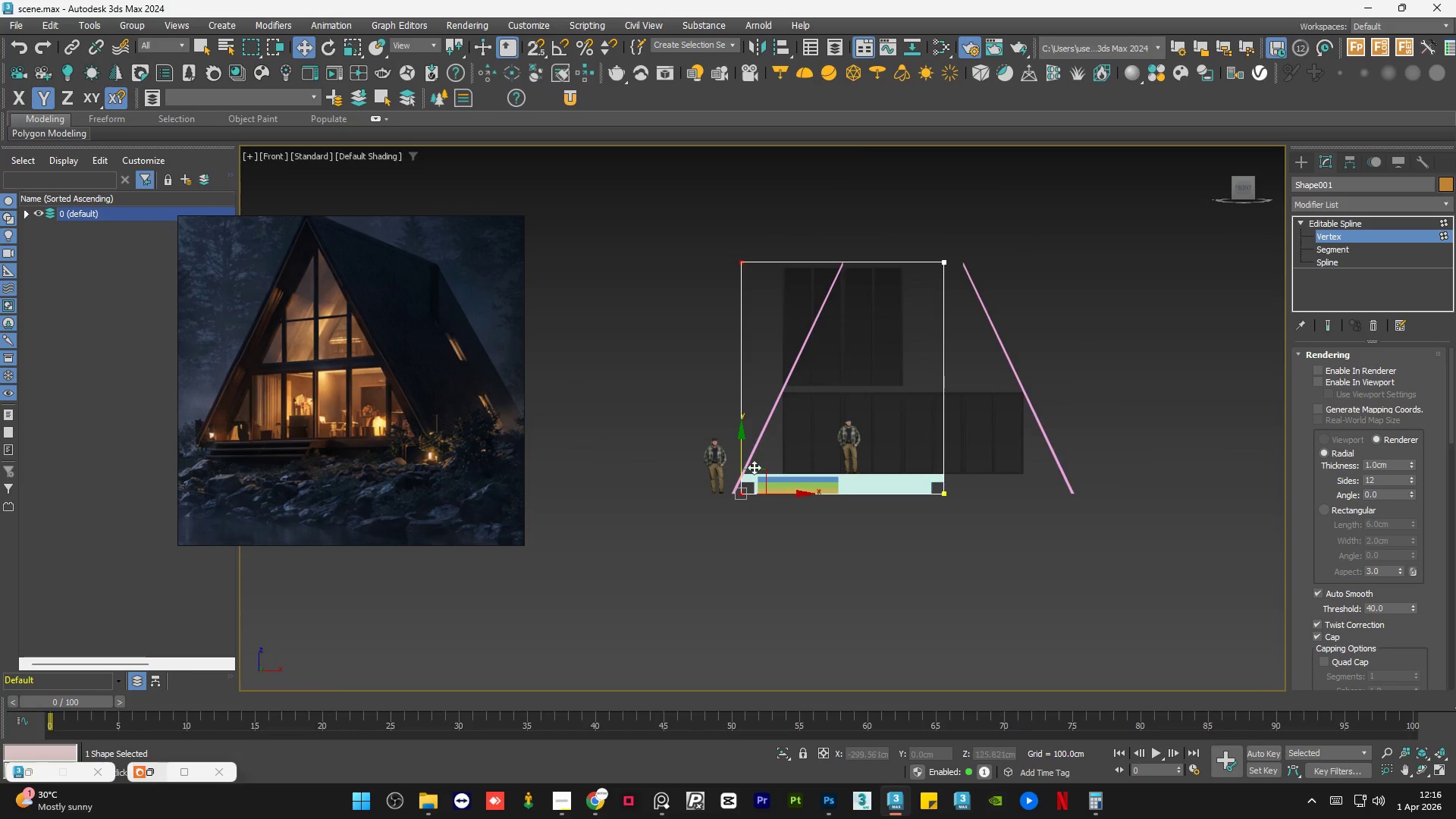 
scroll: coordinate [897, 412], scroll_direction: down, amount: 1.0
 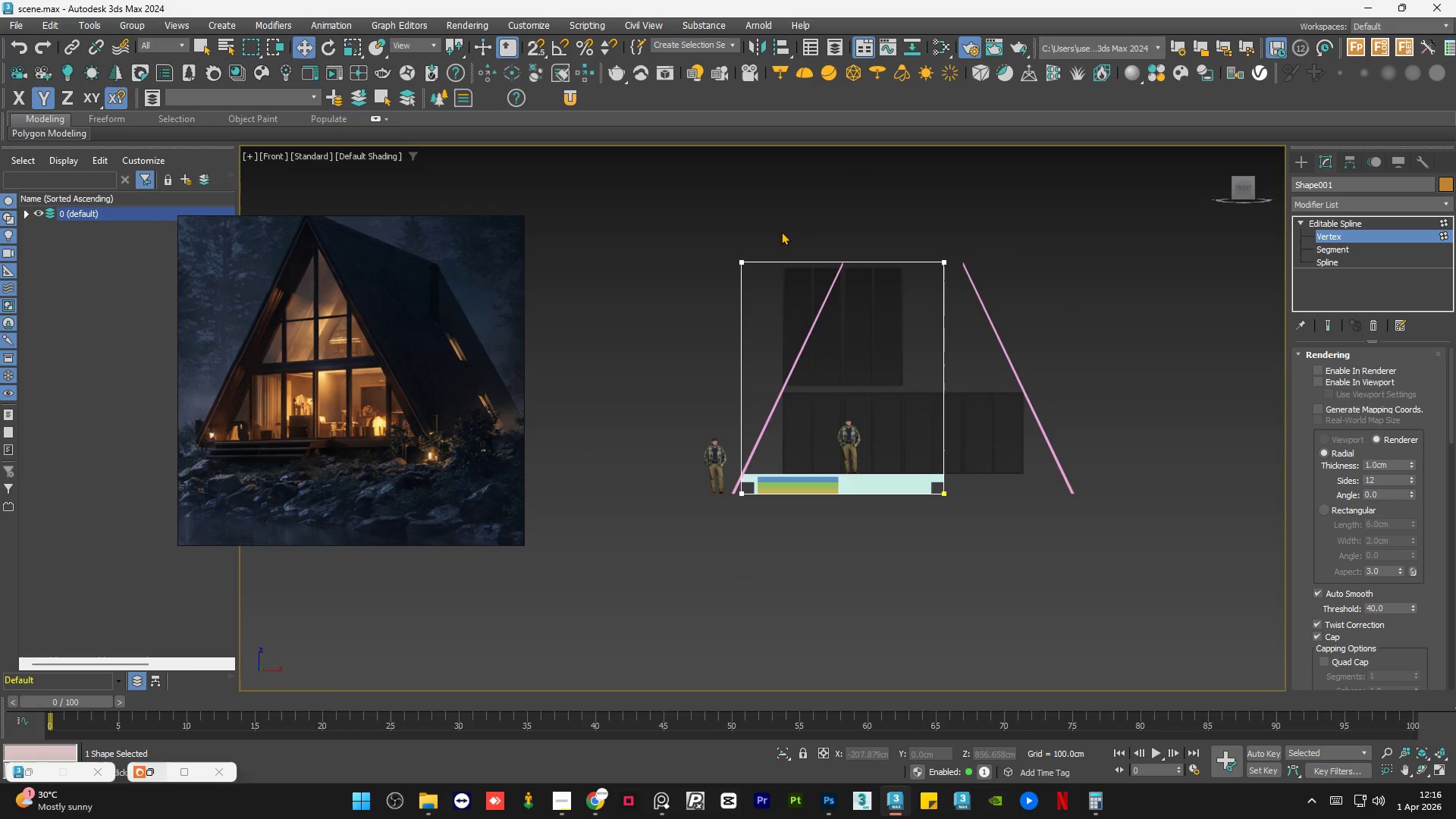 
scroll: coordinate [752, 470], scroll_direction: up, amount: 4.0
 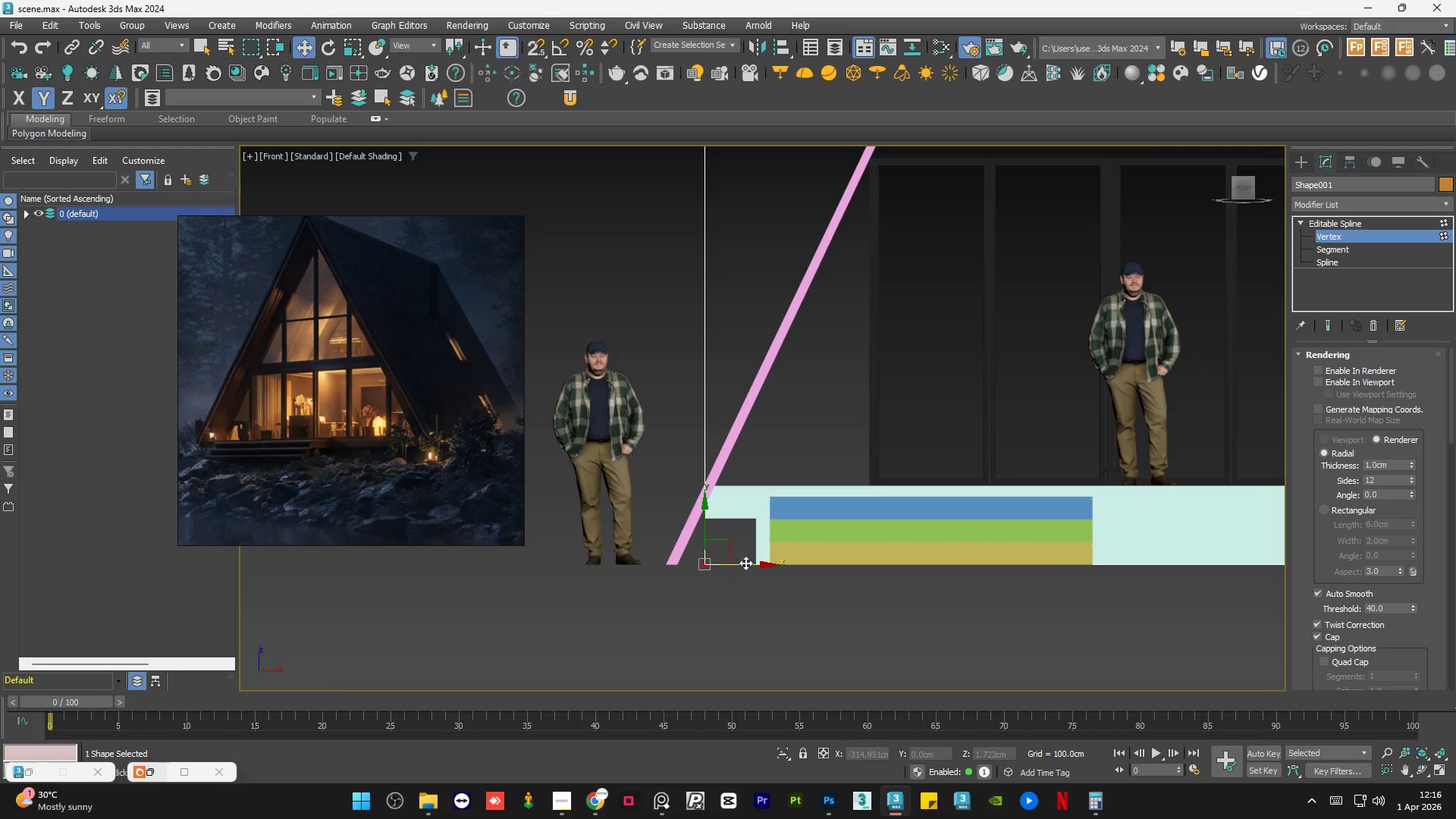 
key(S)
 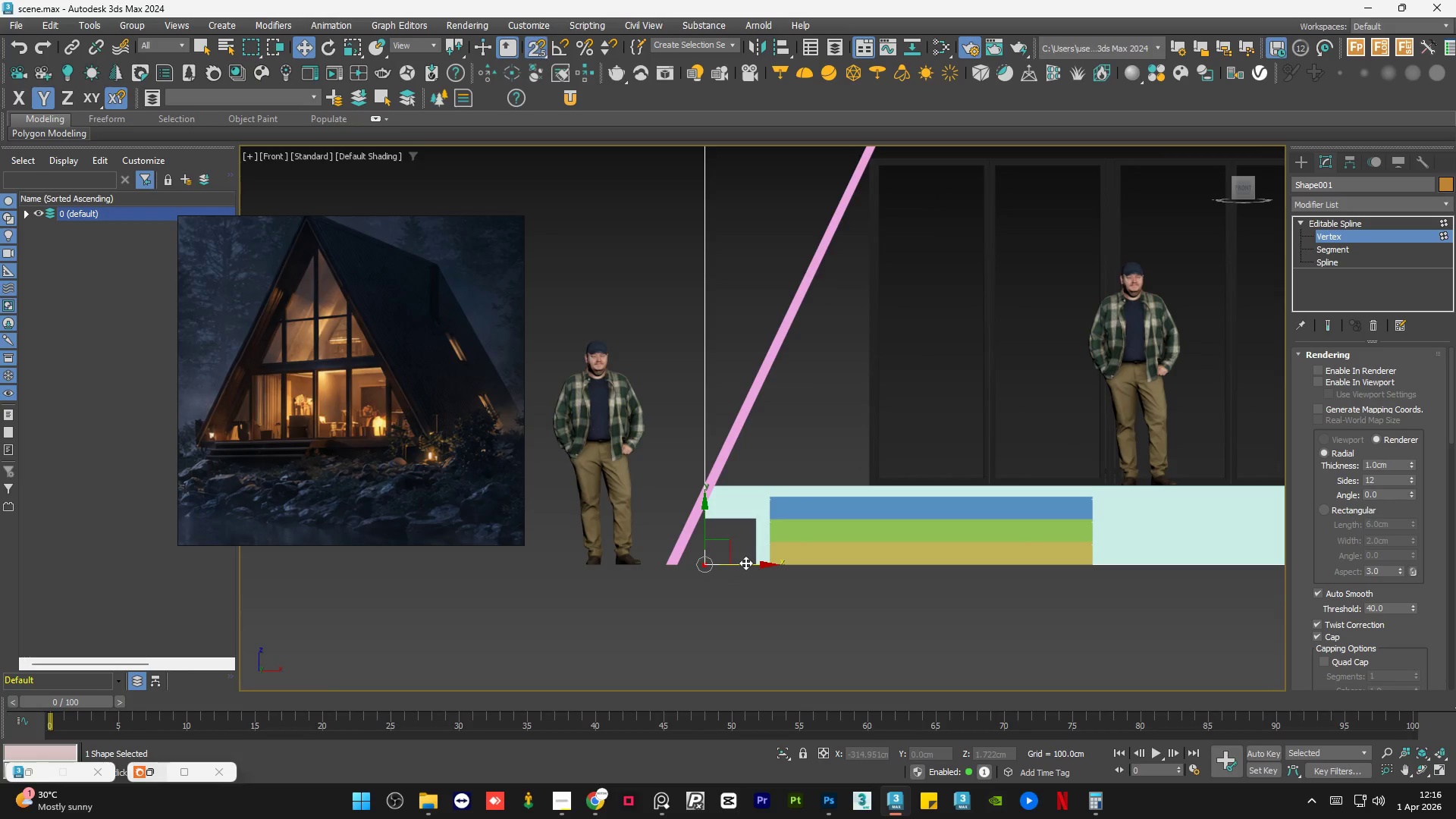 
left_click_drag(start_coordinate=[745, 563], to_coordinate=[664, 574])
 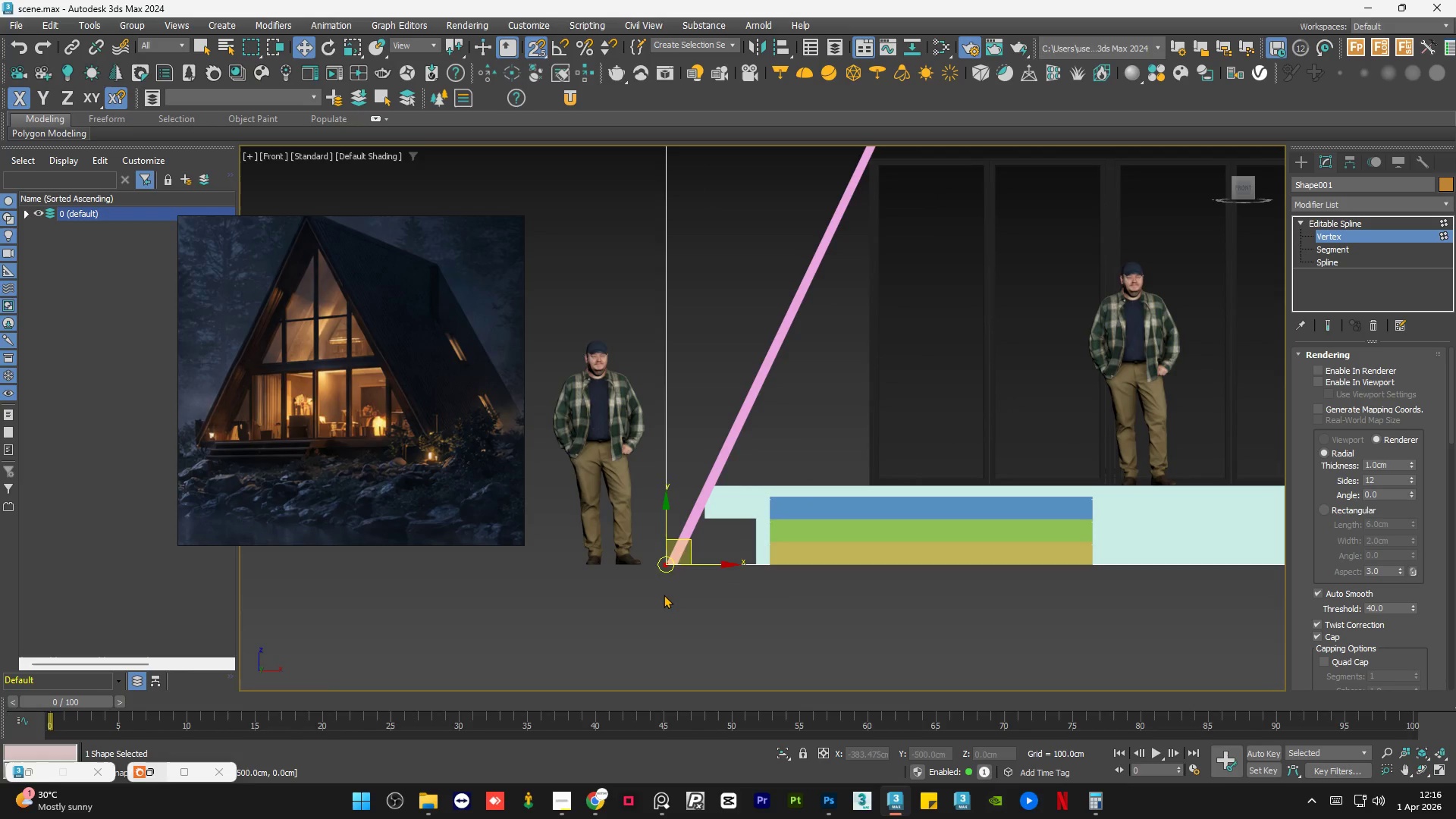 
left_click([664, 595])
 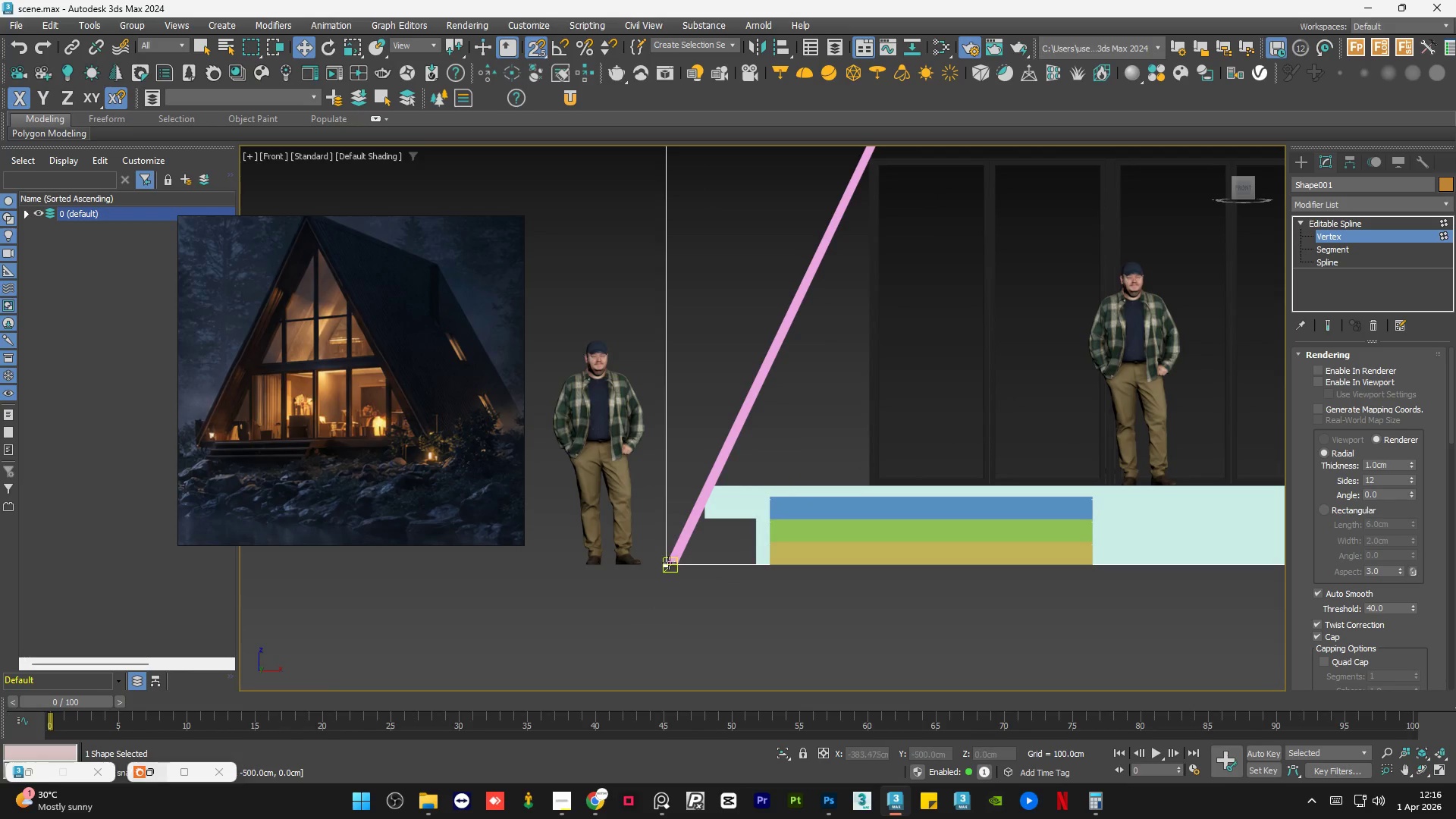 
scroll: coordinate [611, 558], scroll_direction: down, amount: 9.0
 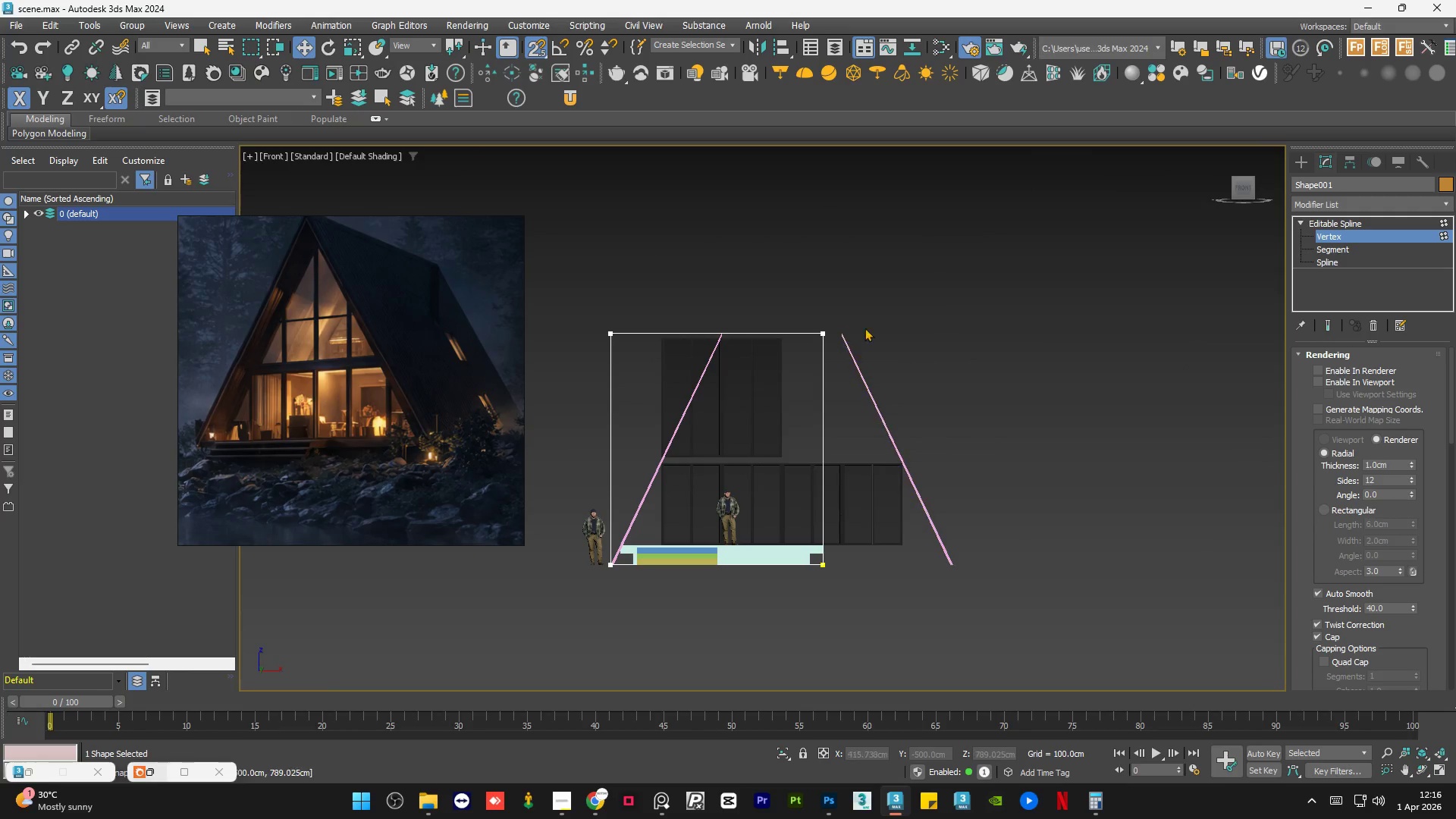 
left_click_drag(start_coordinate=[874, 304], to_coordinate=[770, 621])
 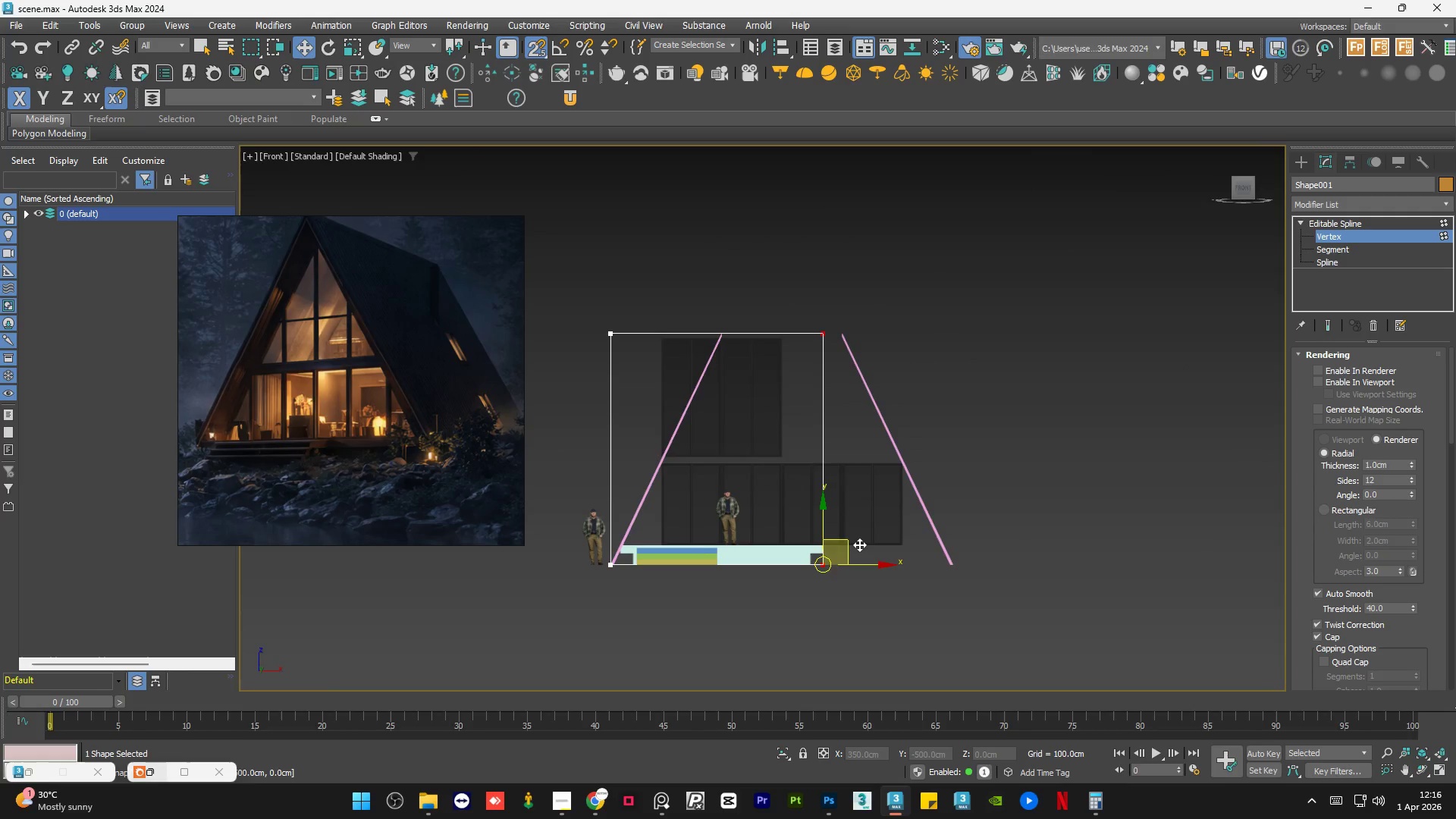 
scroll: coordinate [859, 544], scroll_direction: up, amount: 2.0
 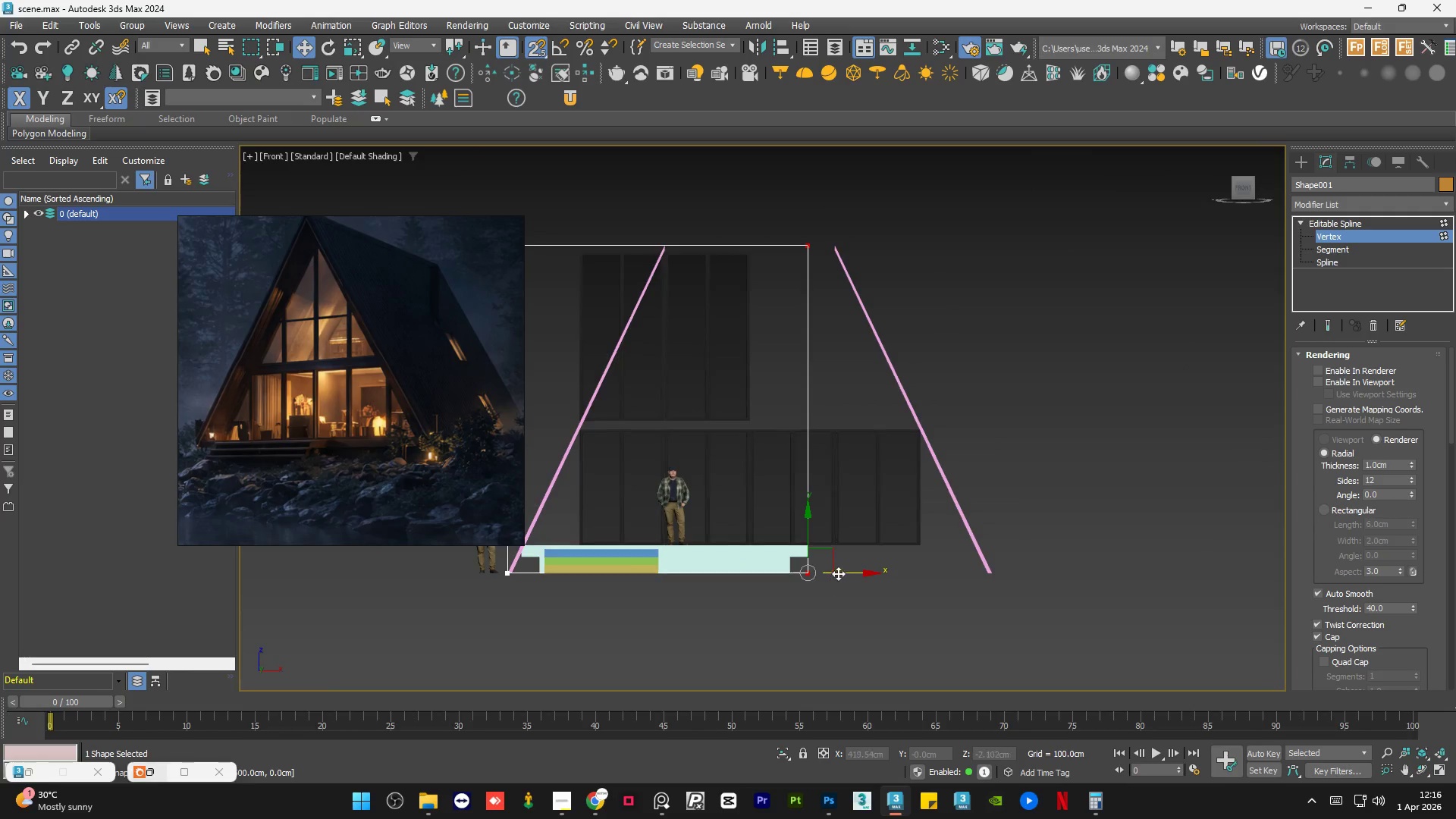 
left_click_drag(start_coordinate=[839, 572], to_coordinate=[973, 607])
 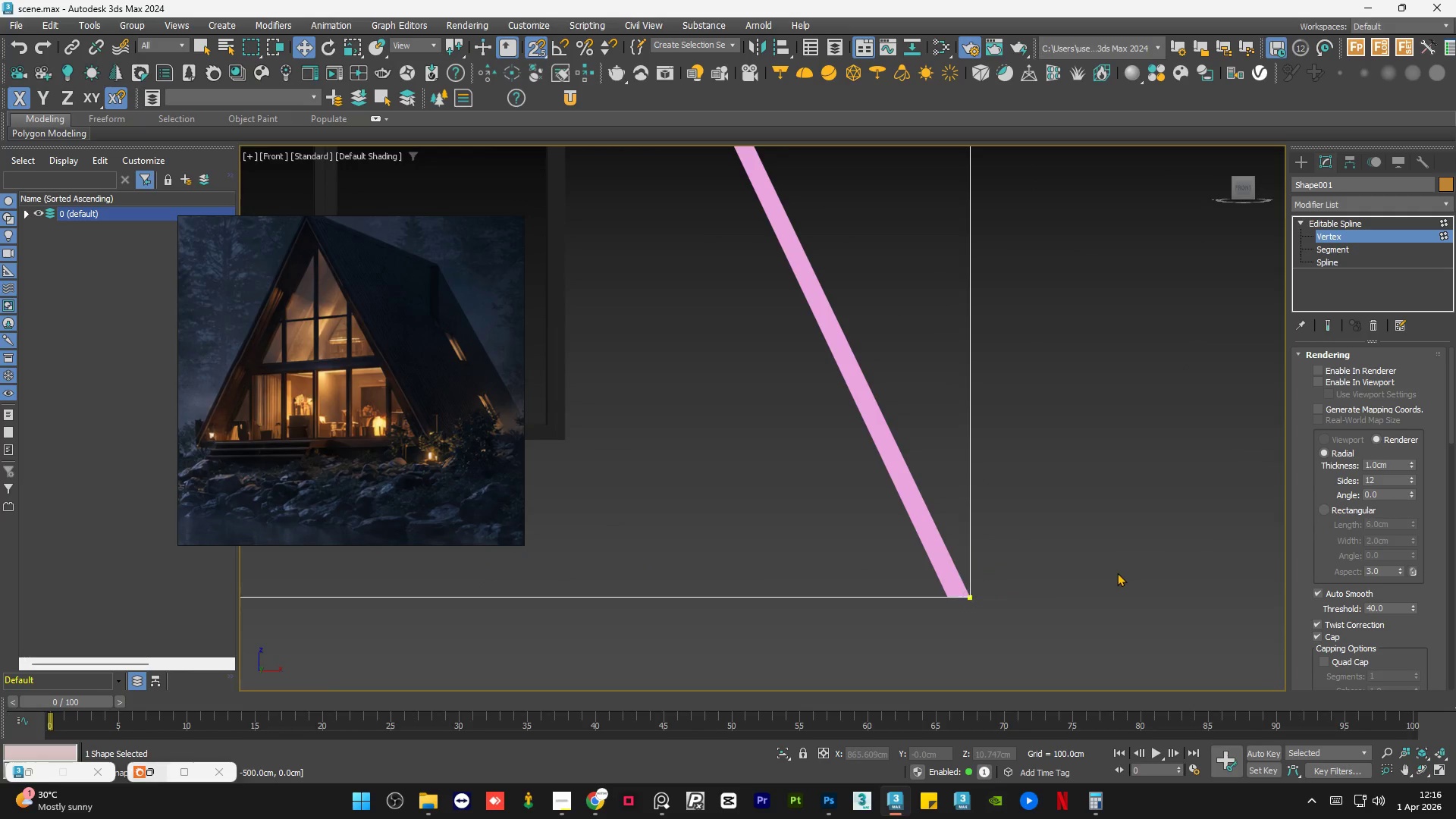 
scroll: coordinate [993, 569], scroll_direction: up, amount: 5.0
 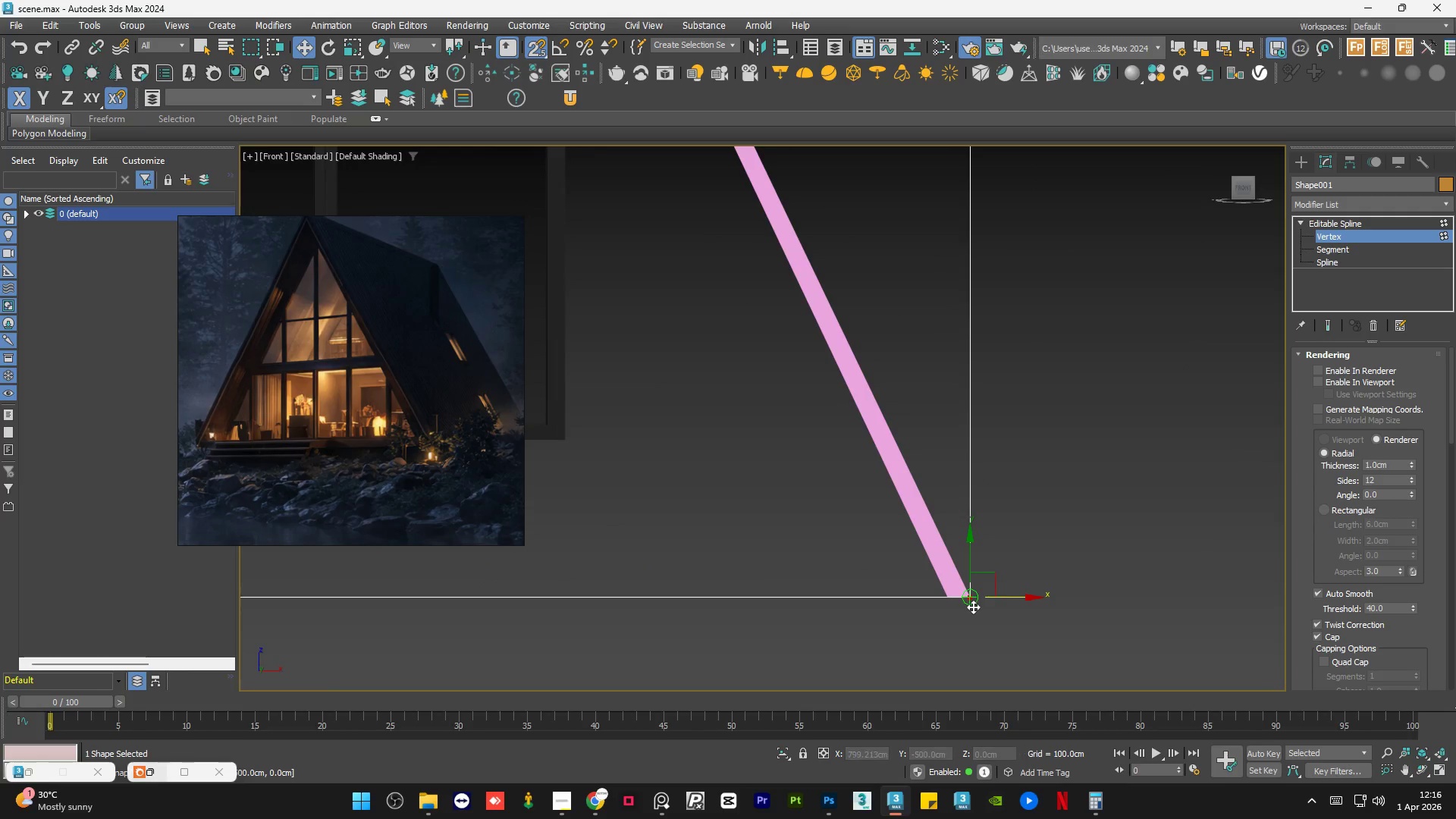 
left_click([1124, 573])
 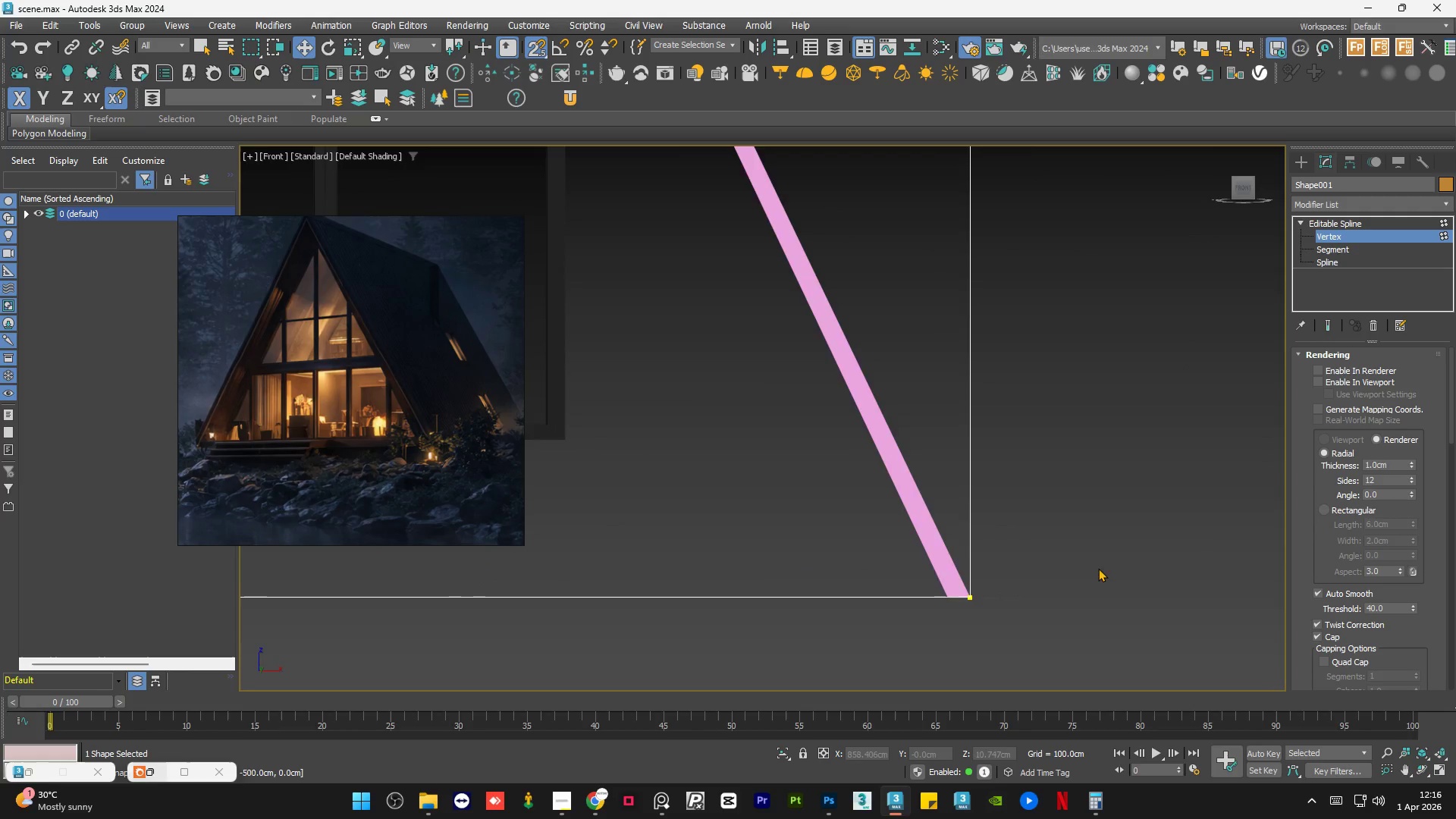 
key(S)
 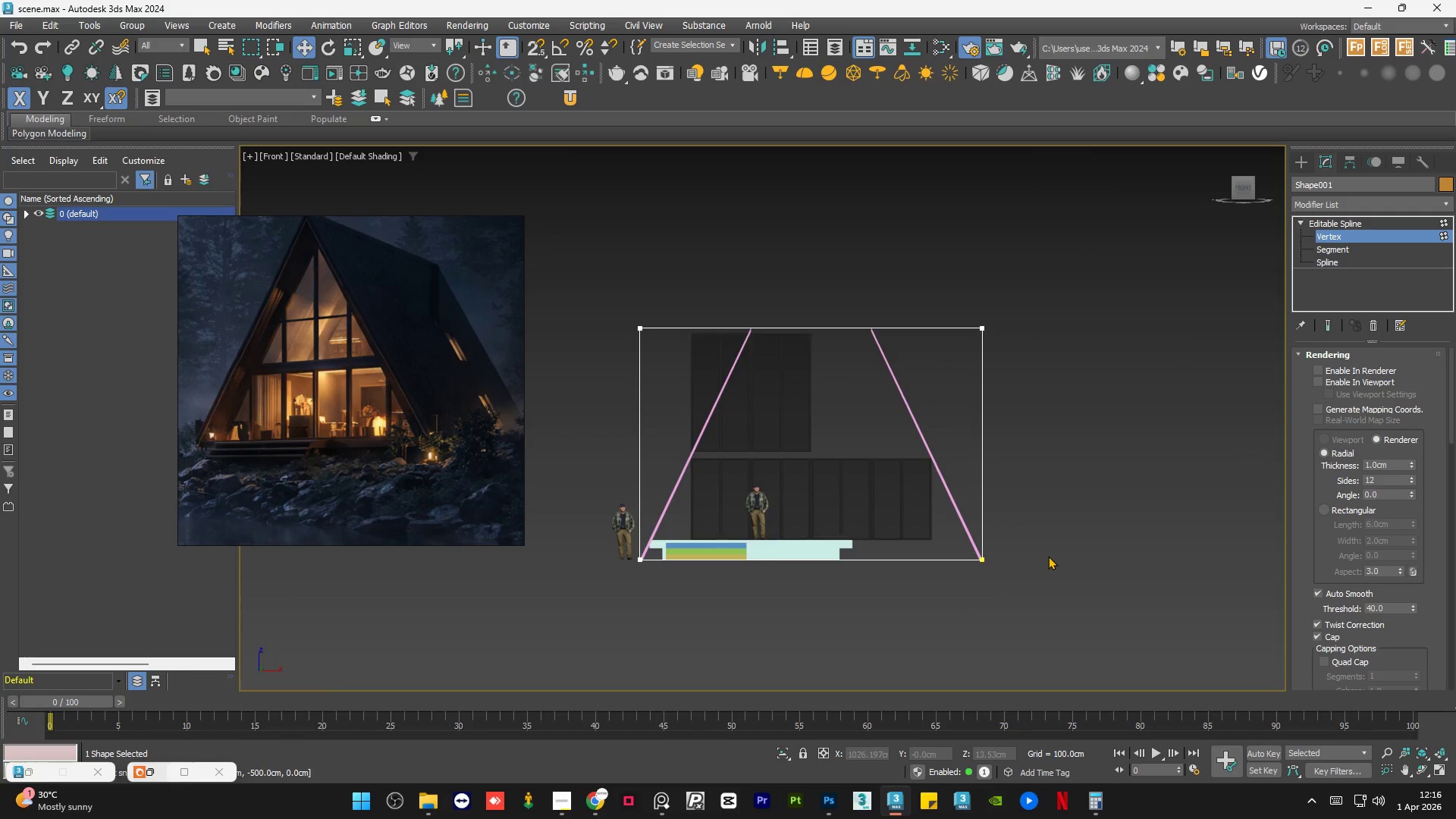 
scroll: coordinate [990, 552], scroll_direction: down, amount: 6.0
 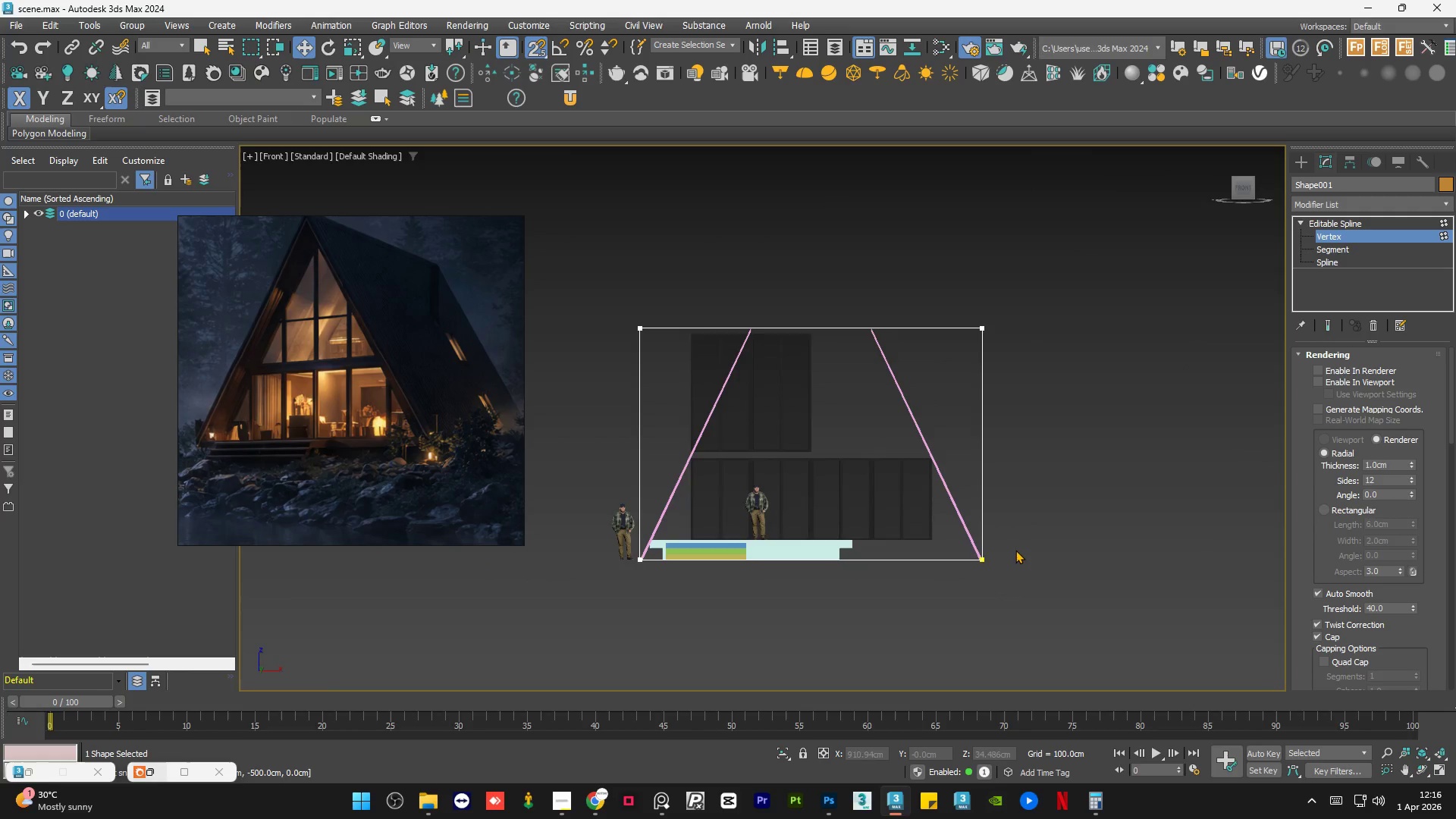 
hold_key(key=AltLeft, duration=0.83)
 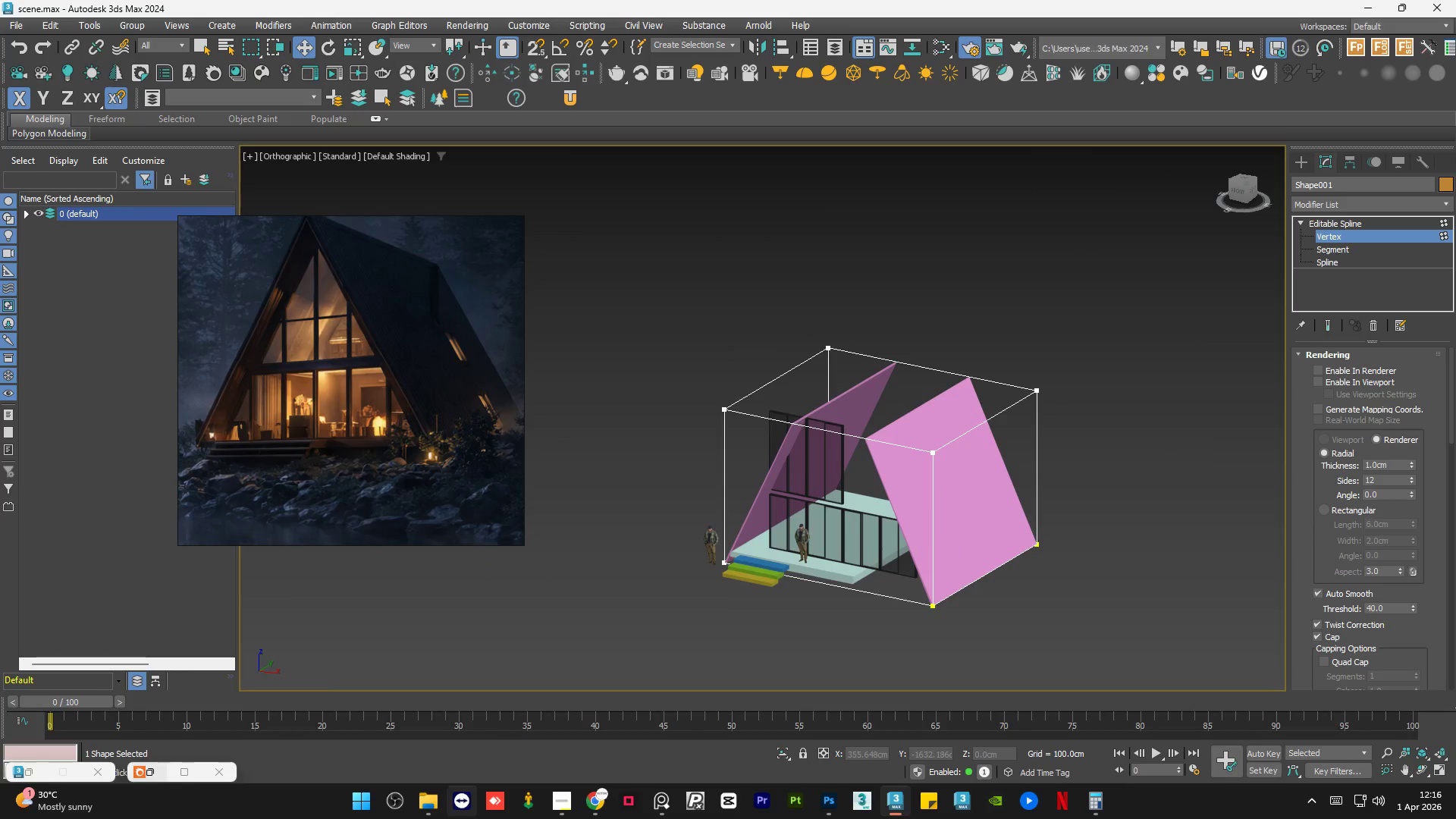 
scroll: coordinate [1048, 556], scroll_direction: down, amount: 1.0
 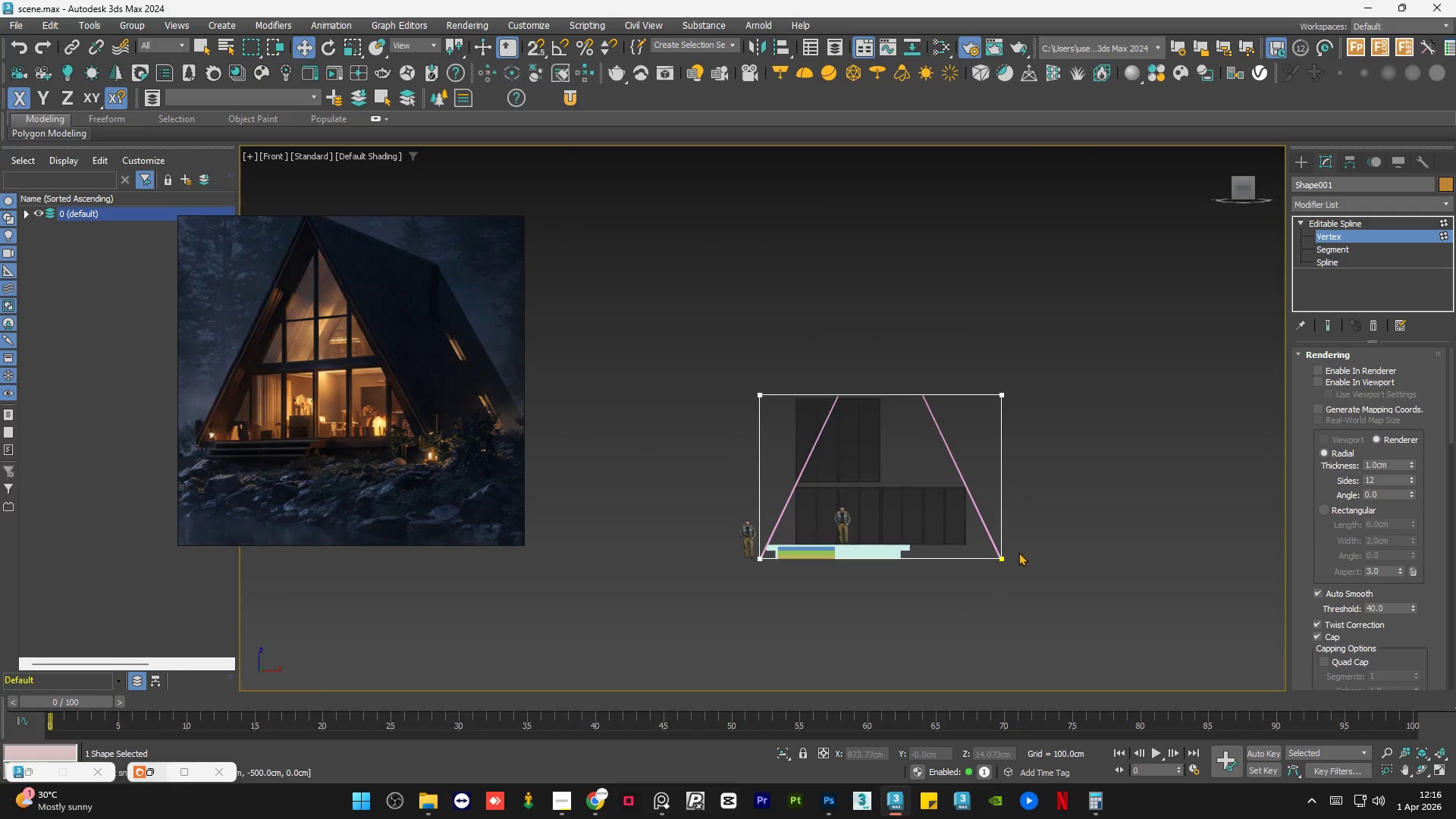 
left_click([558, 804])
 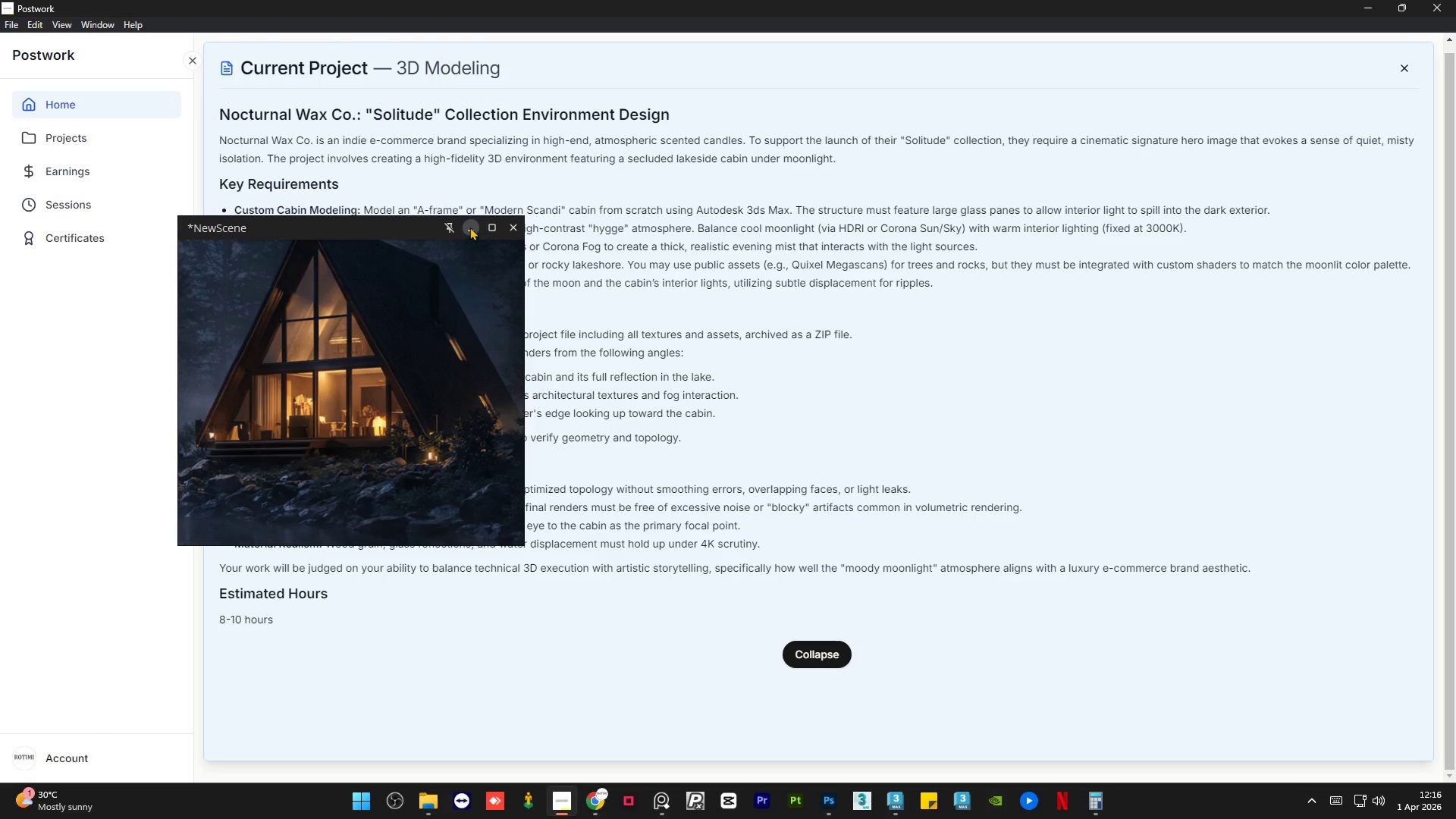 
left_click([473, 224])